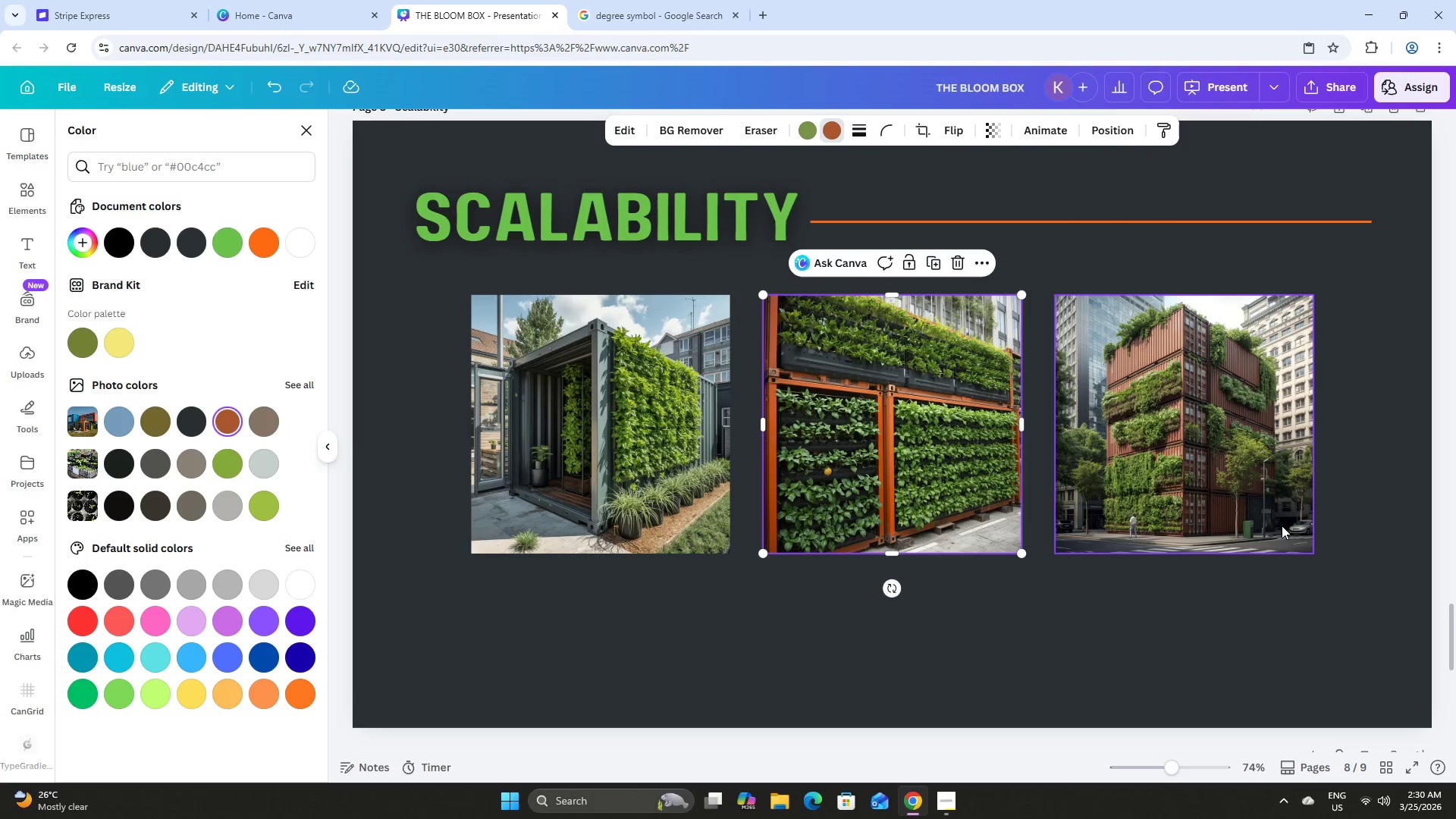 
left_click([1200, 435])
 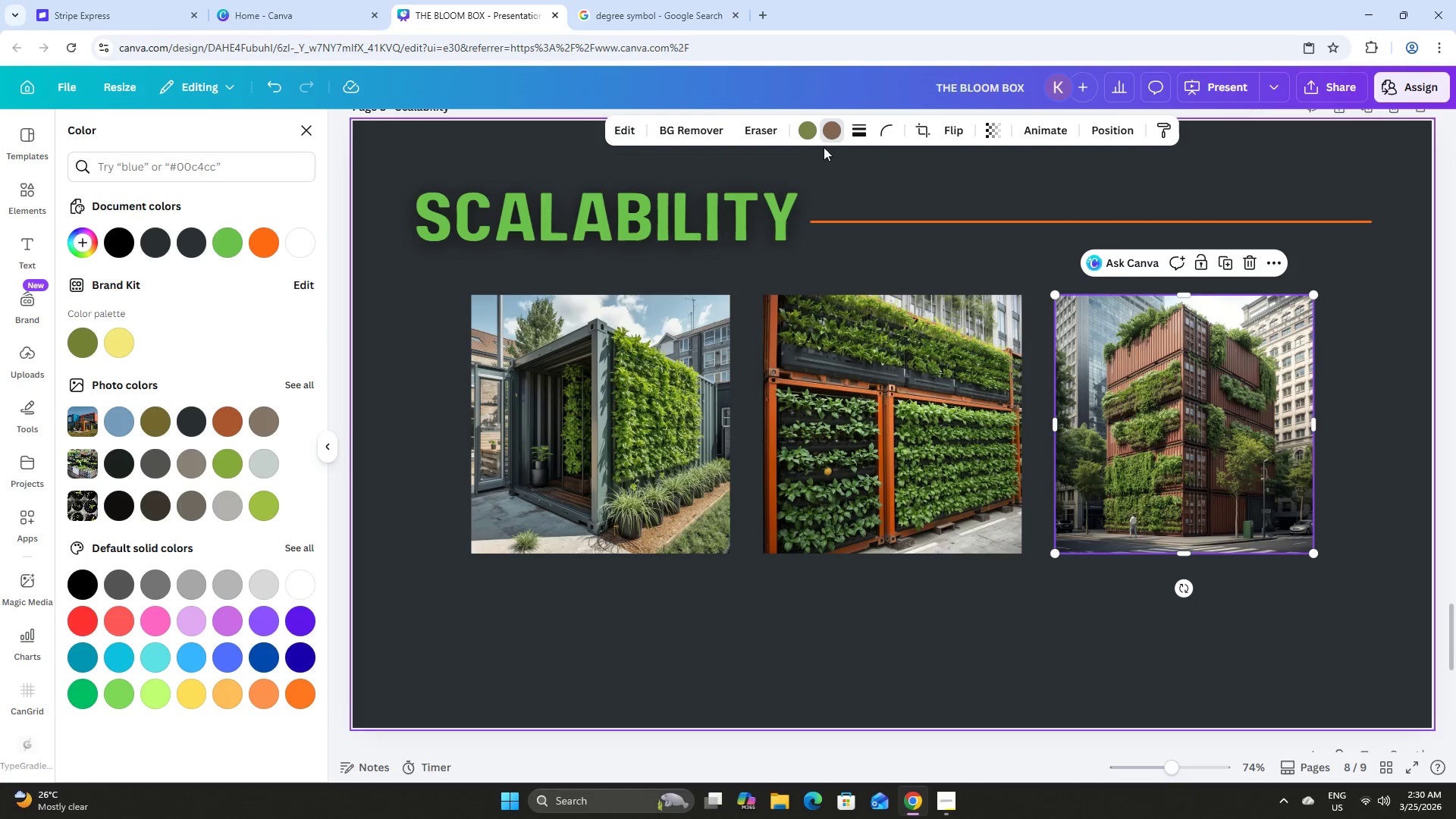 
left_click([836, 133])
 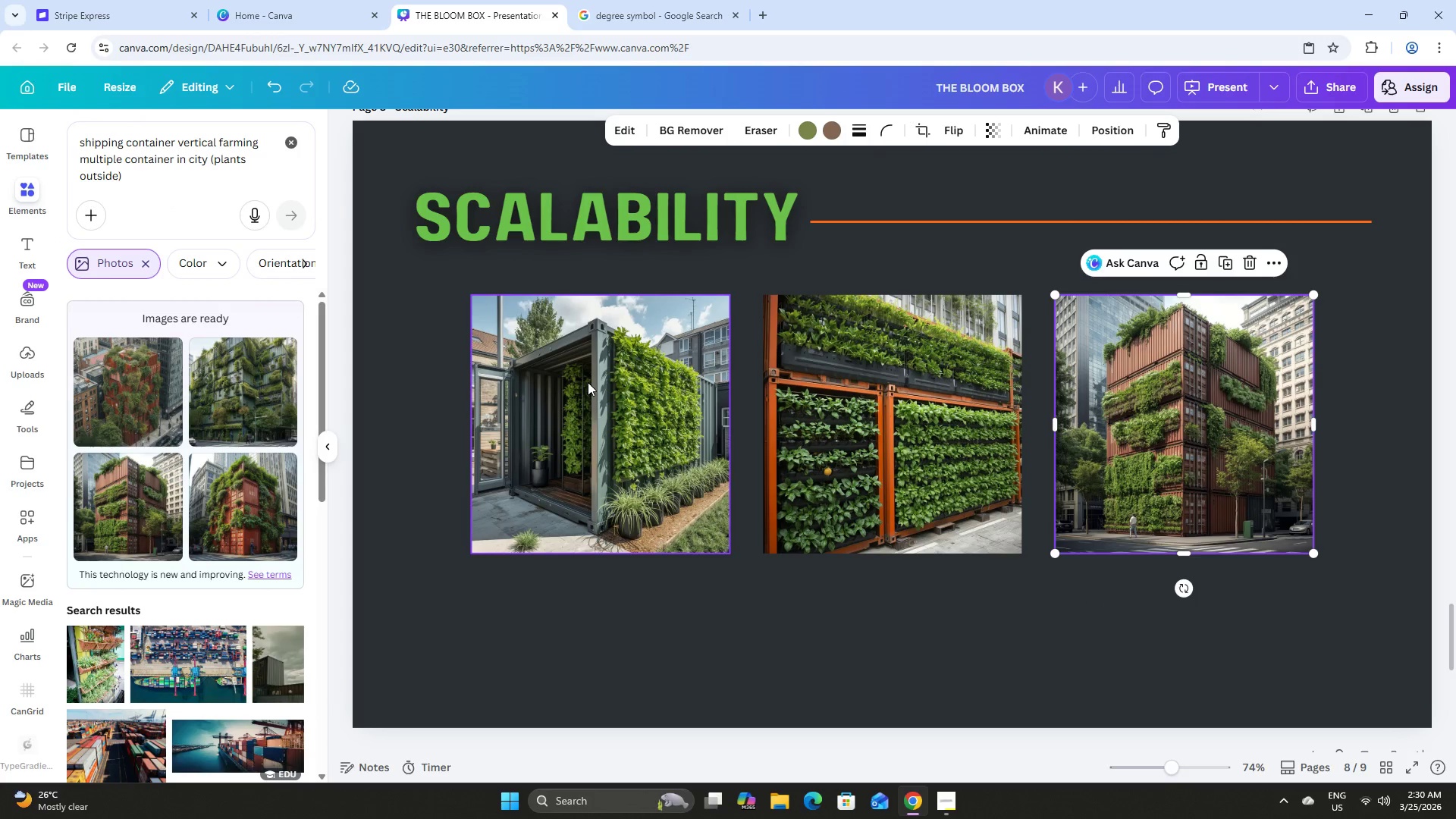 
left_click([238, 385])
 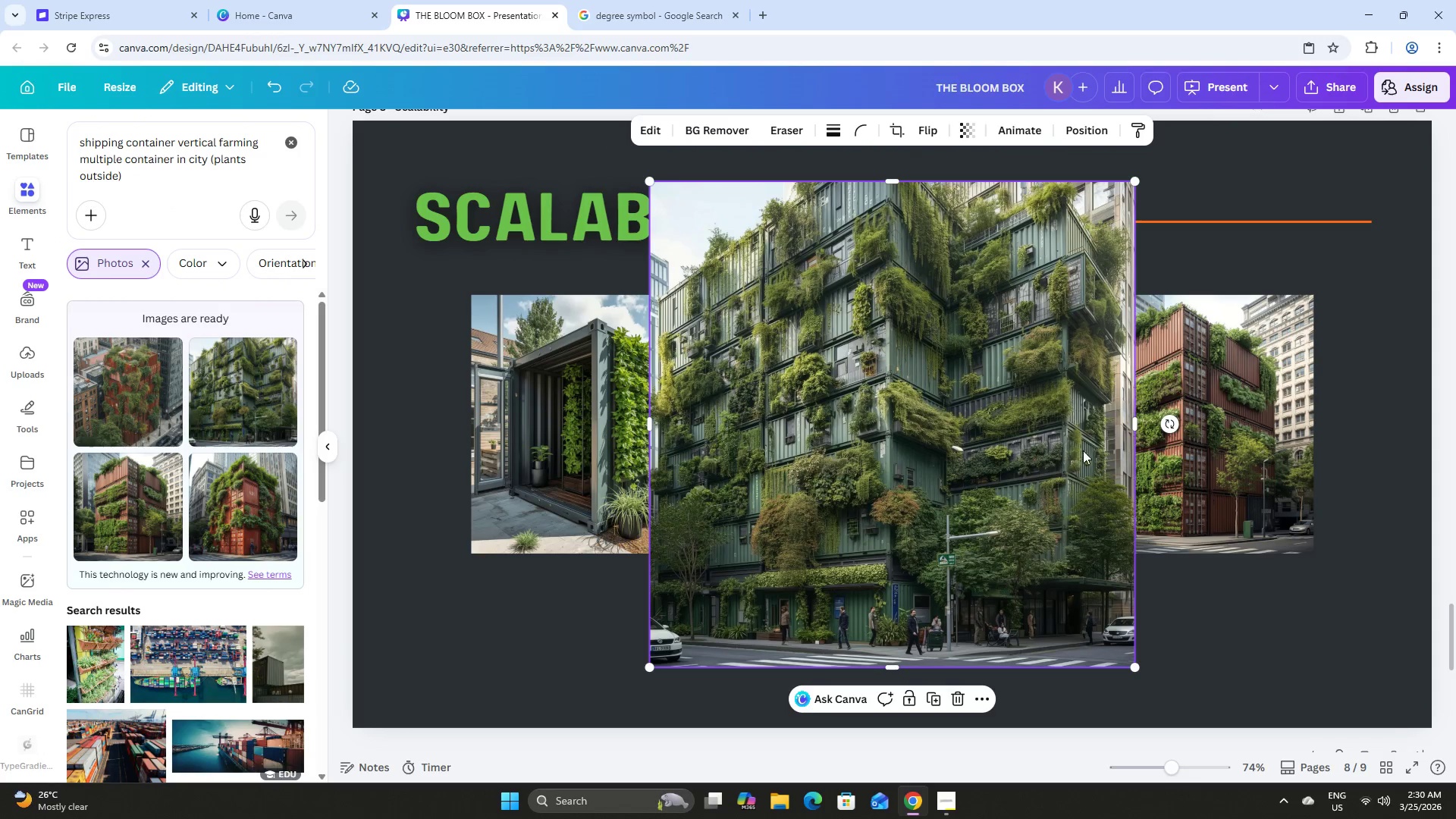 
left_click([1250, 420])
 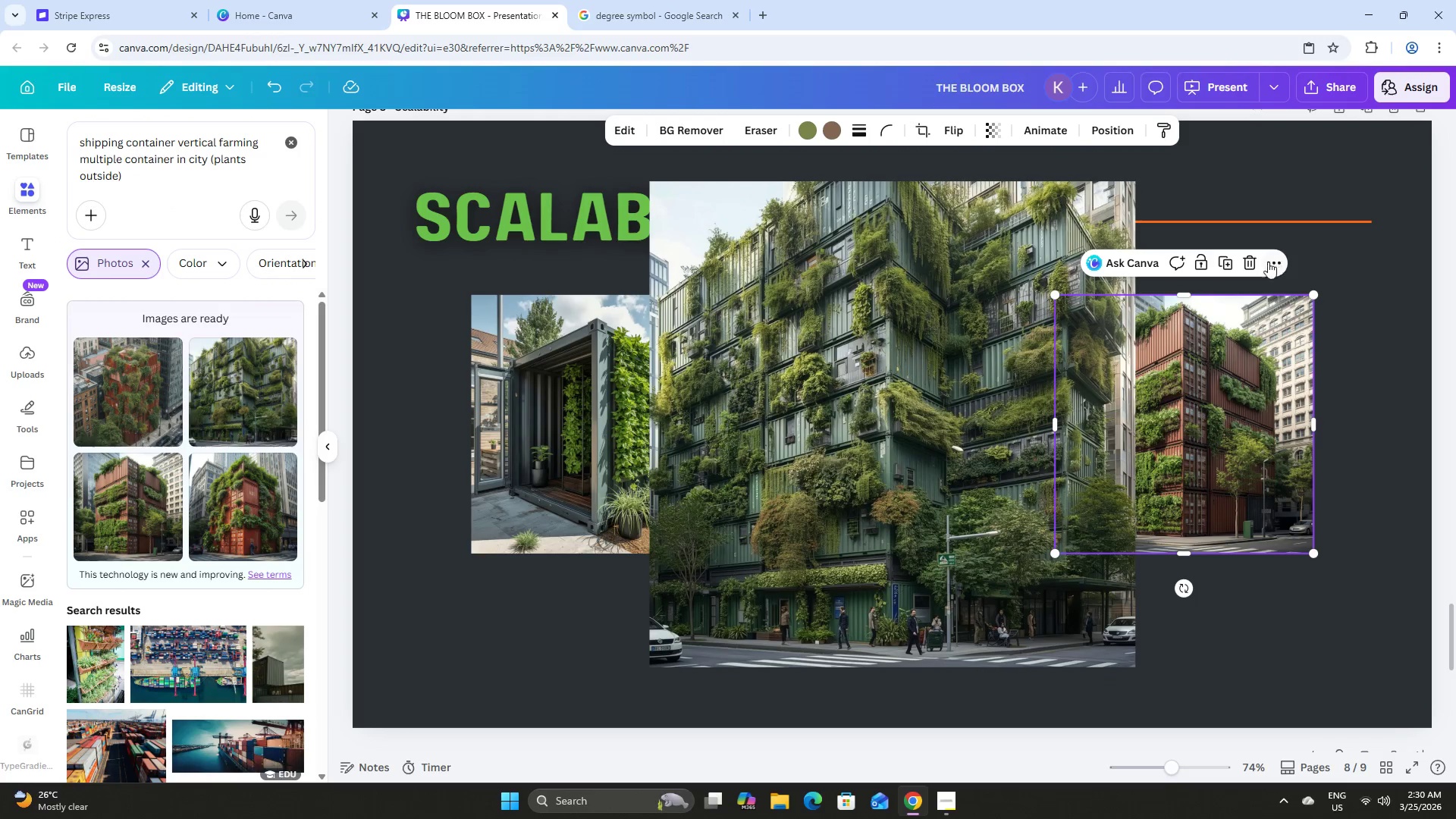 
left_click([1249, 262])
 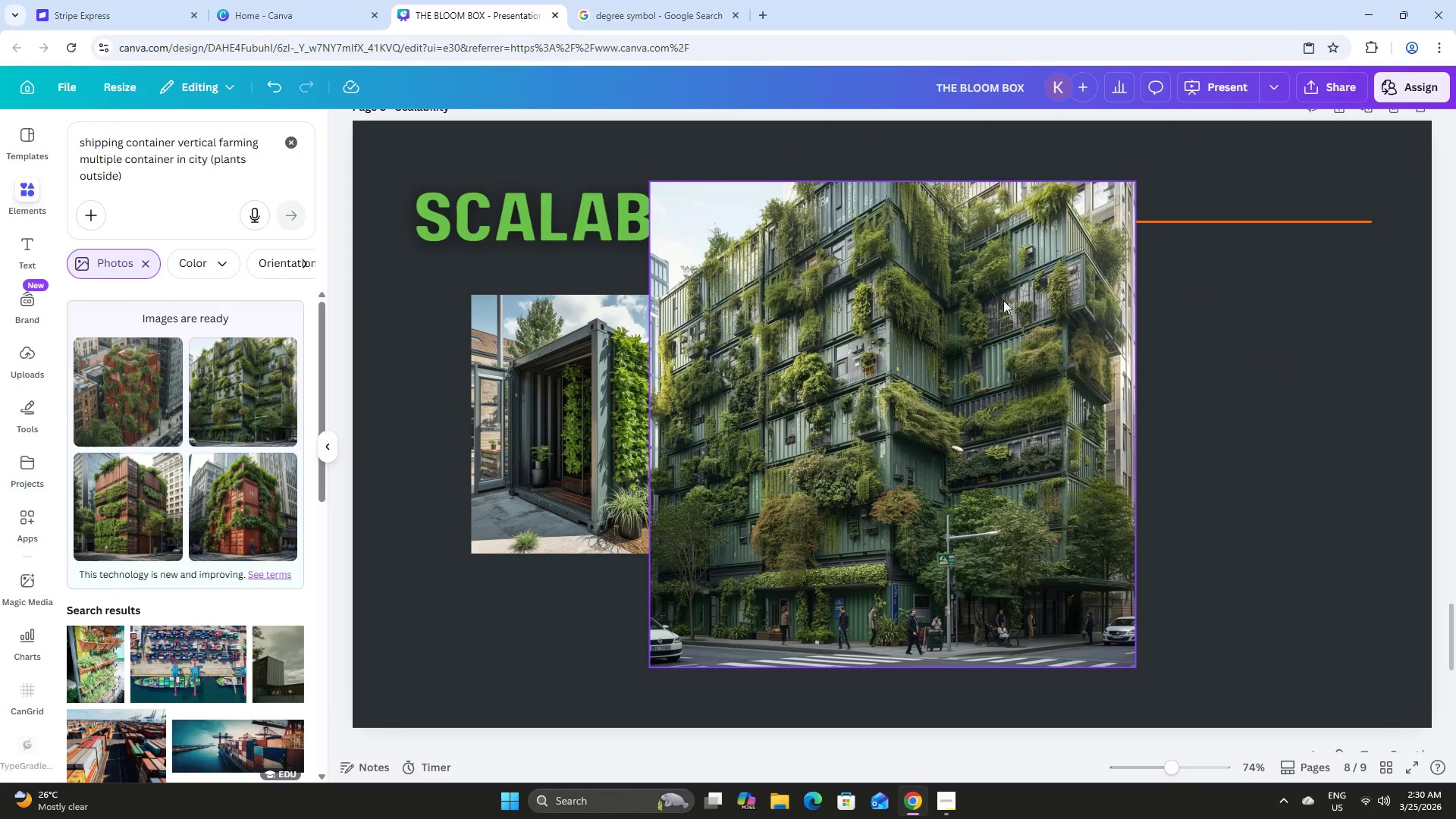 
left_click_drag(start_coordinate=[990, 333], to_coordinate=[1225, 447])
 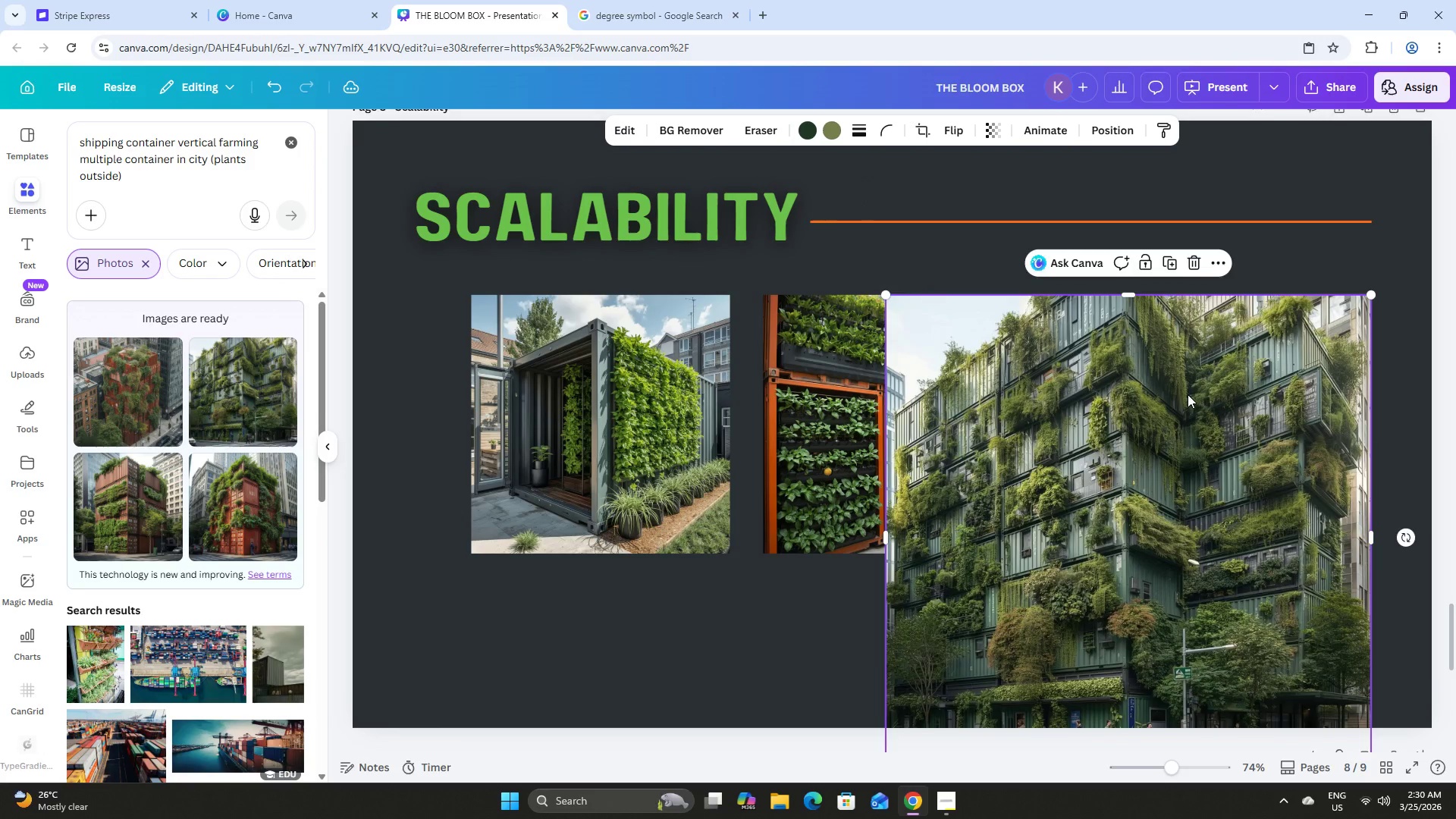 
scroll: coordinate [1188, 394], scroll_direction: down, amount: 2.0
 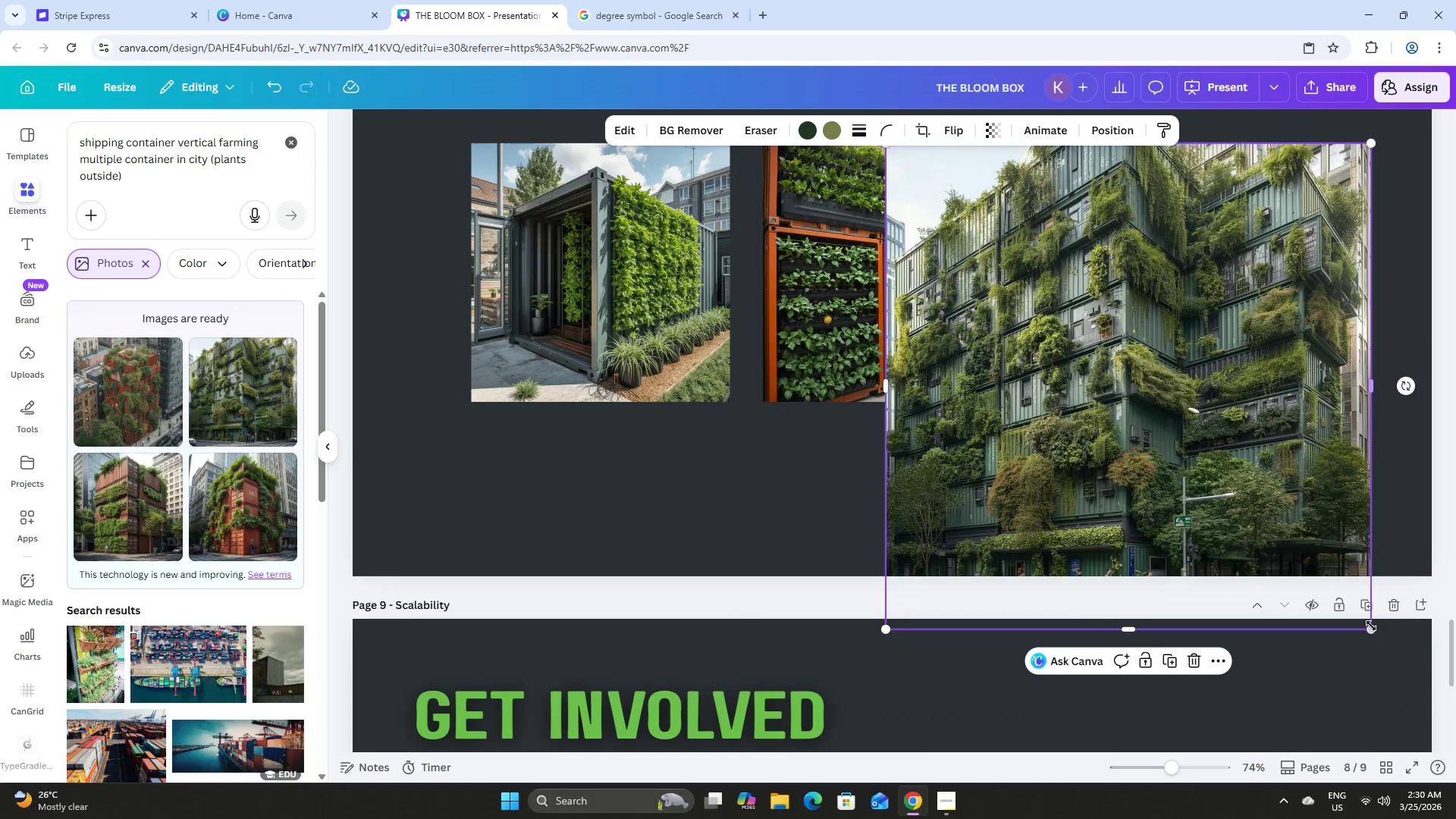 
left_click_drag(start_coordinate=[1370, 629], to_coordinate=[1187, 356])
 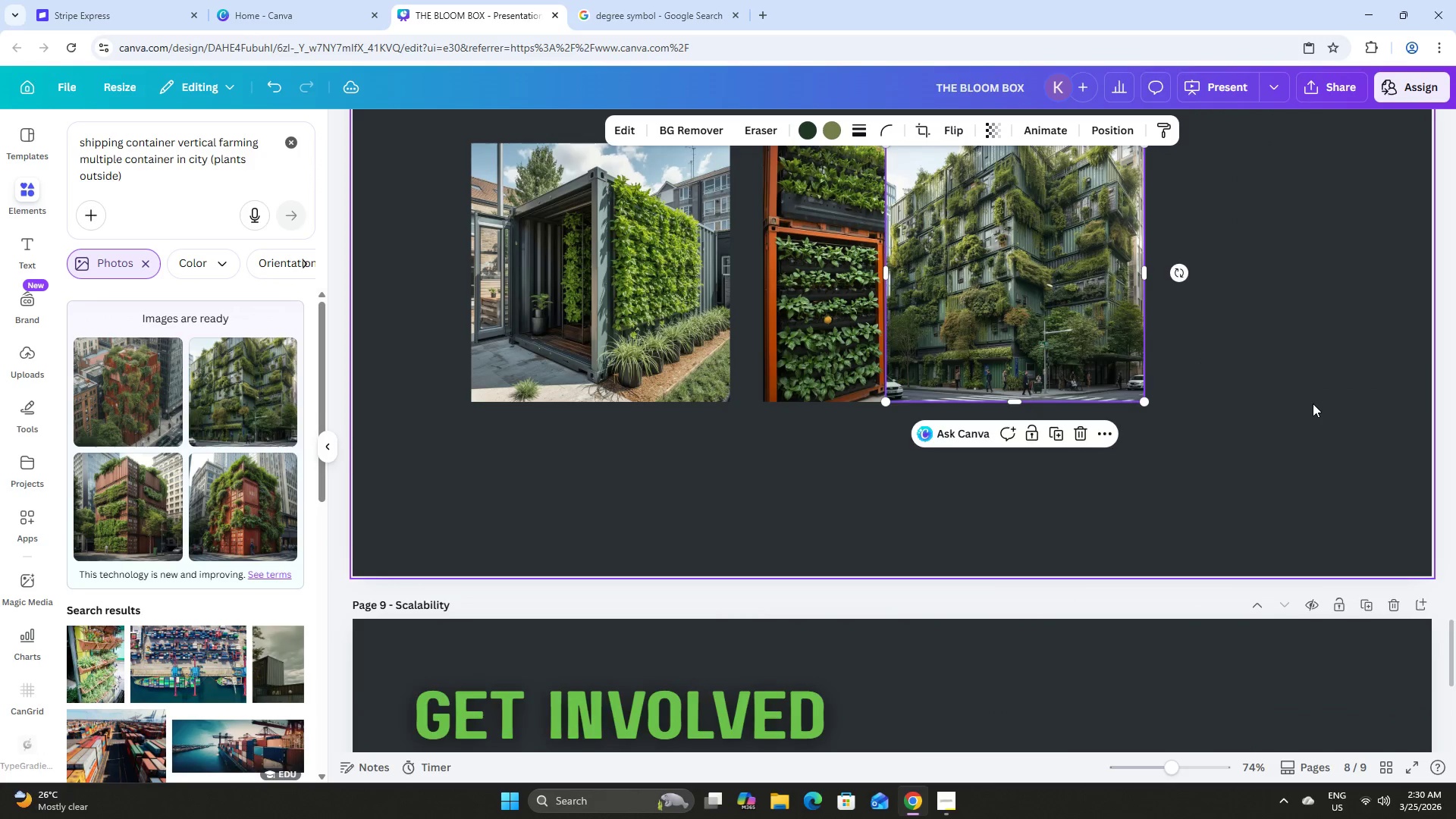 
scroll: coordinate [1313, 403], scroll_direction: up, amount: 2.0
 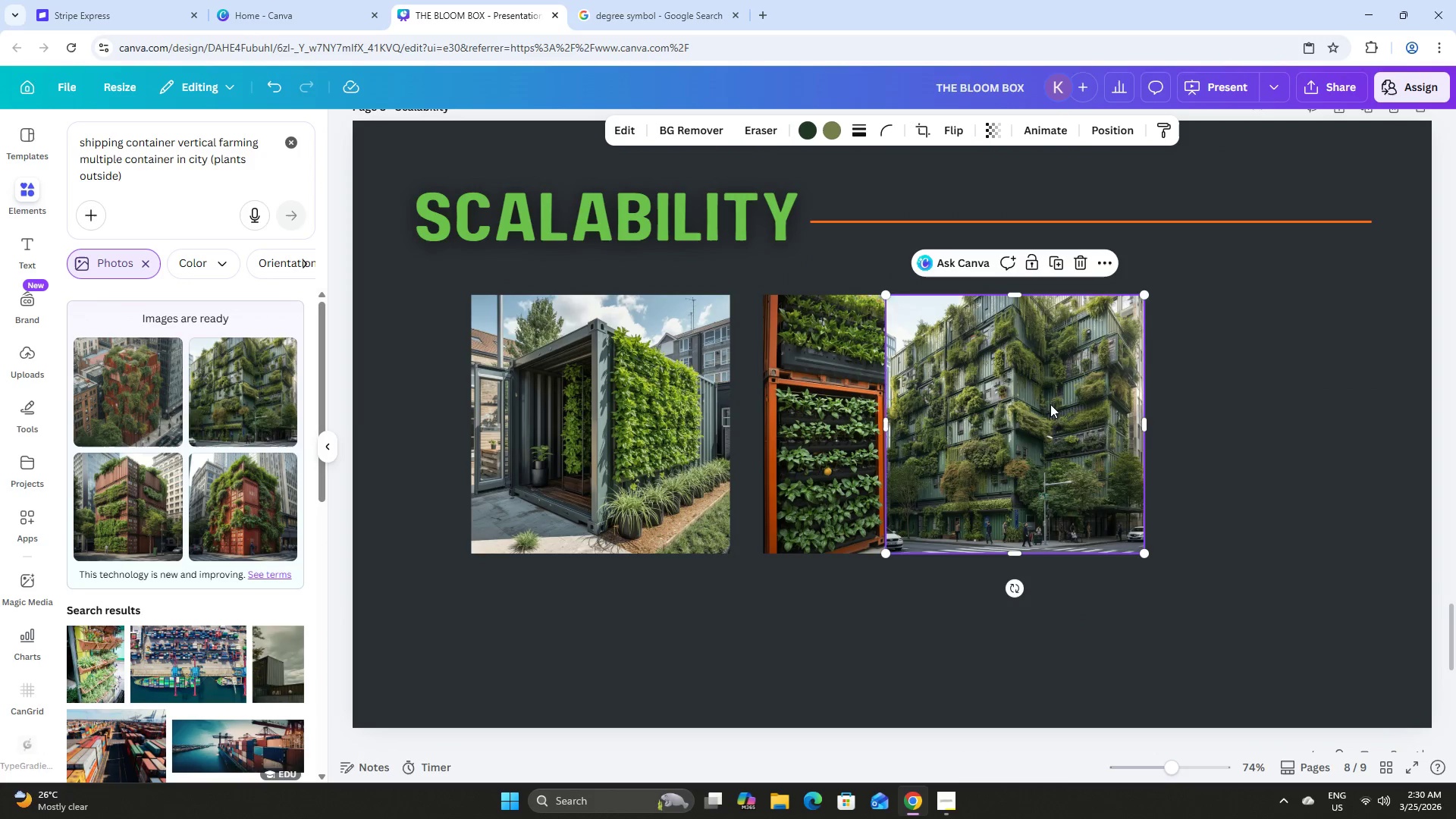 
left_click_drag(start_coordinate=[1050, 404], to_coordinate=[1222, 404])
 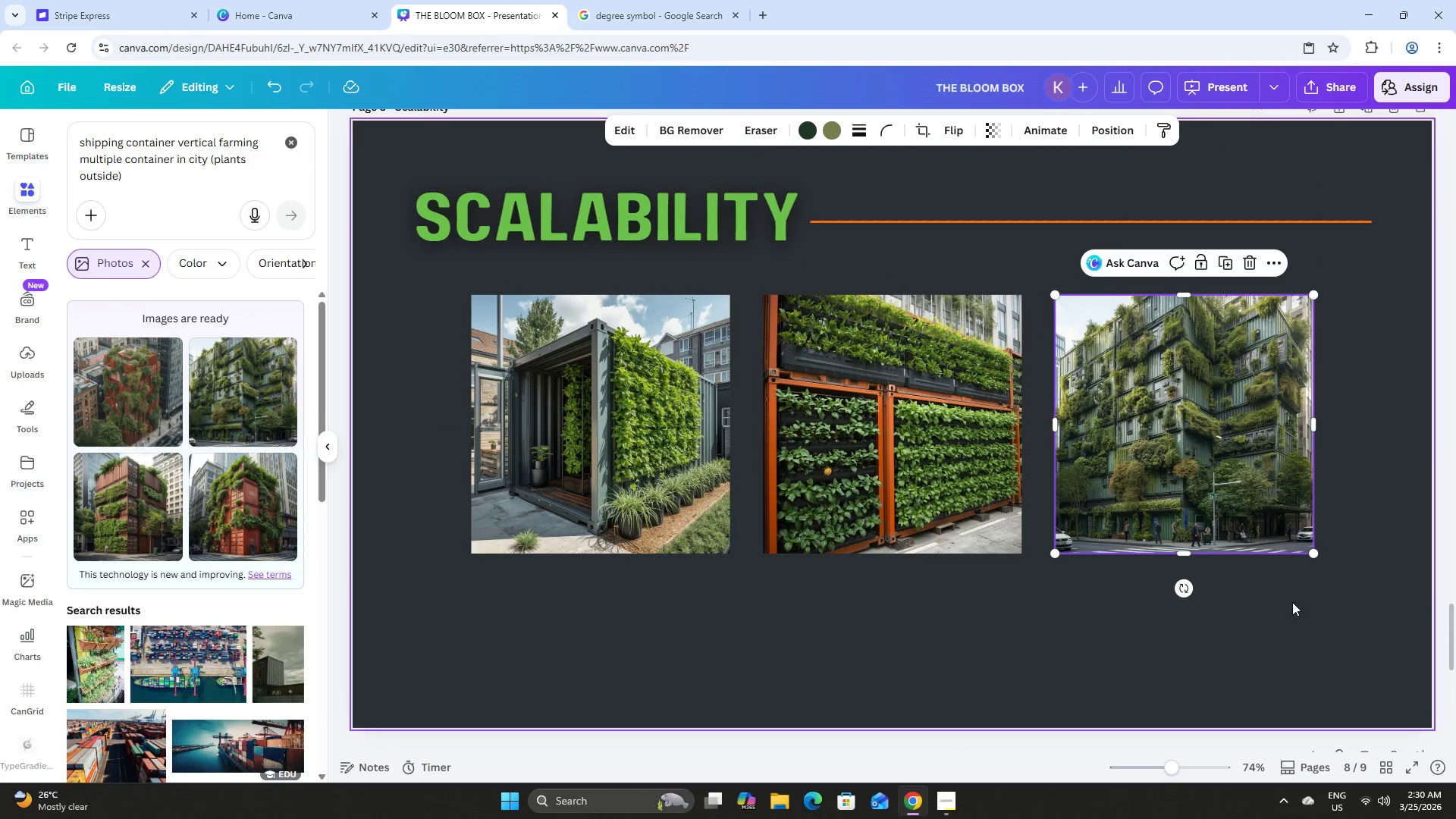 
left_click([1291, 604])
 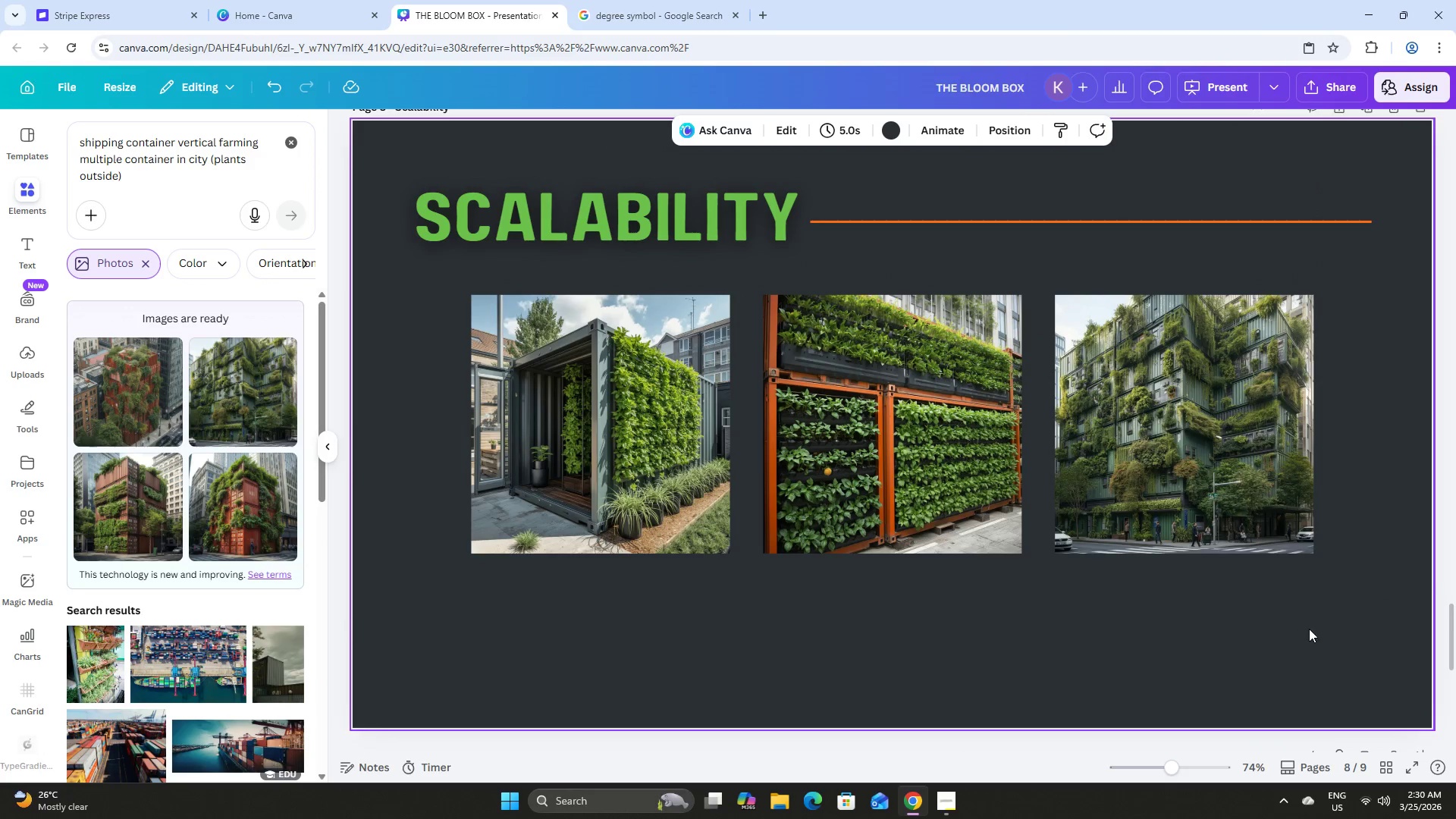 
left_click_drag(start_coordinate=[1309, 629], to_coordinate=[586, 359])
 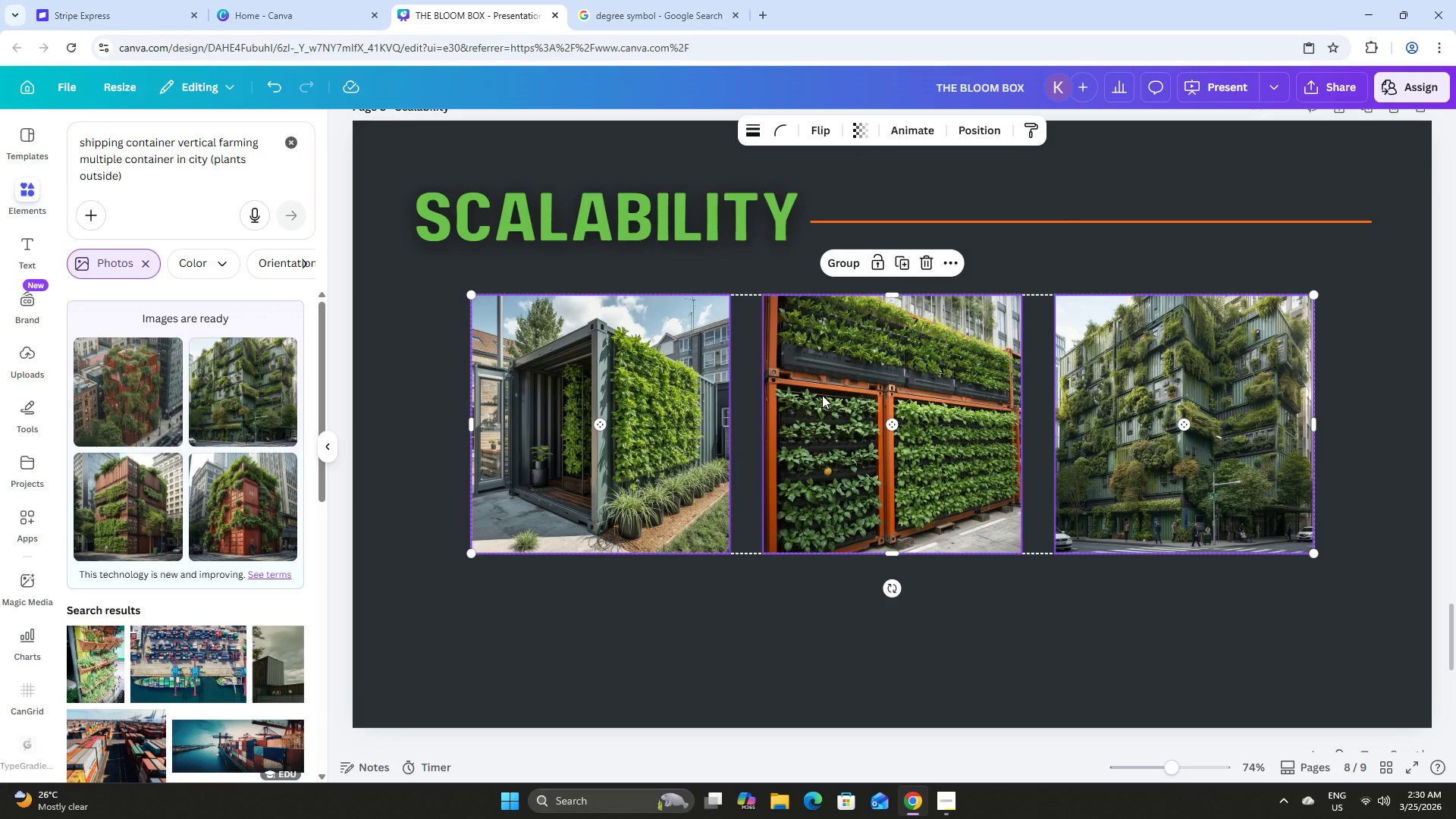 
double_click([908, 398])
 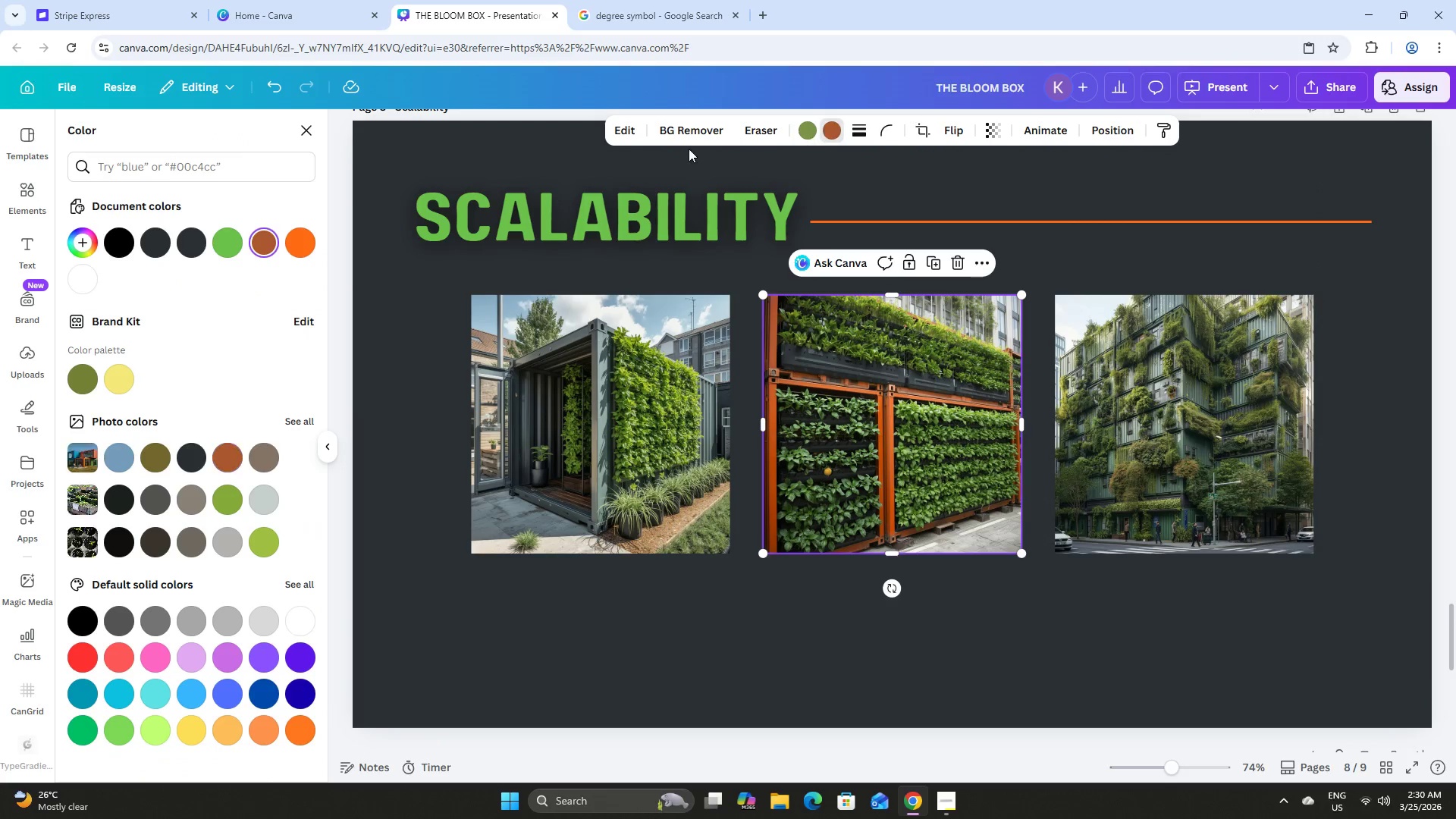 
mouse_move([158, 246])
 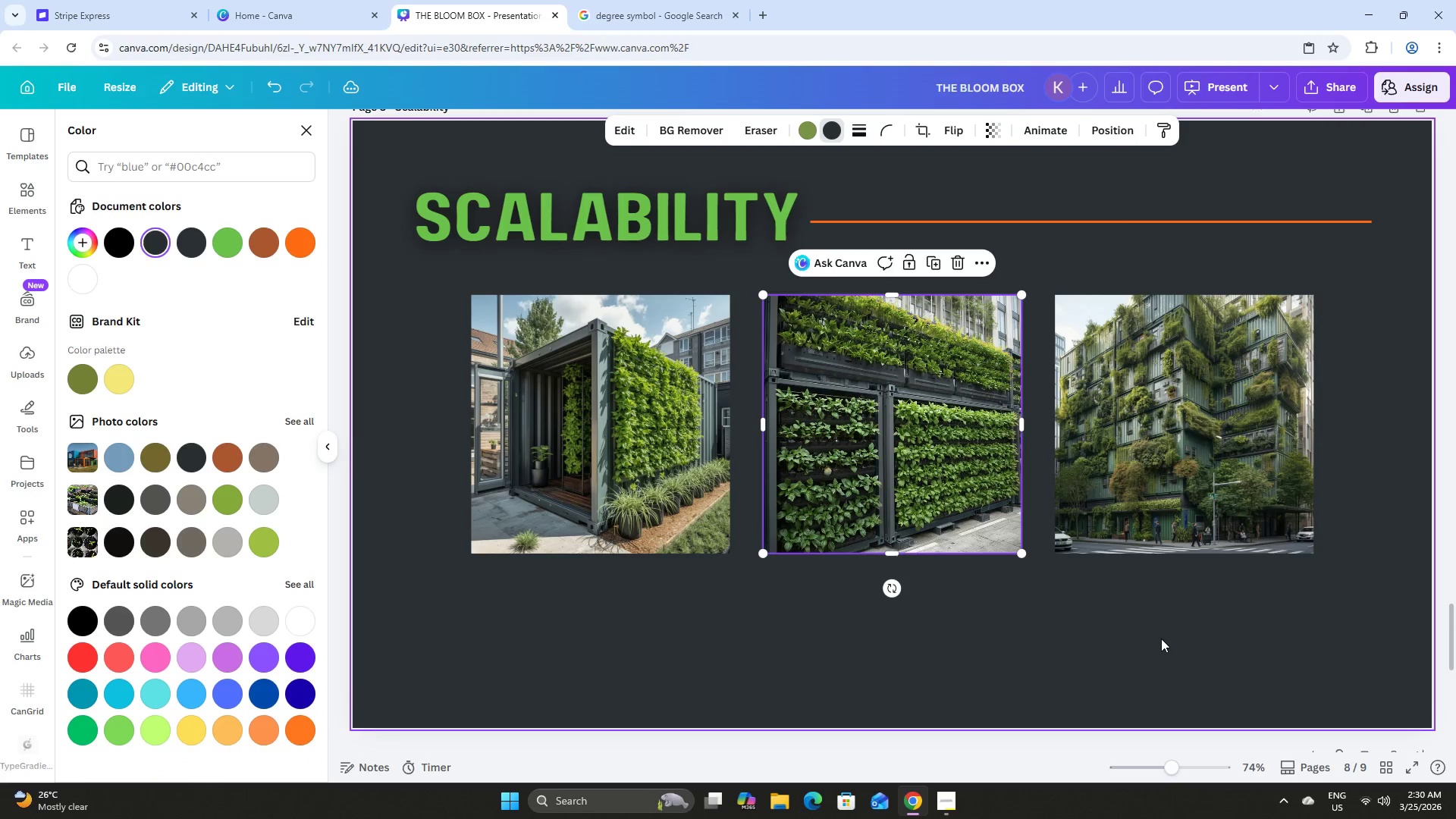 
double_click([1161, 639])
 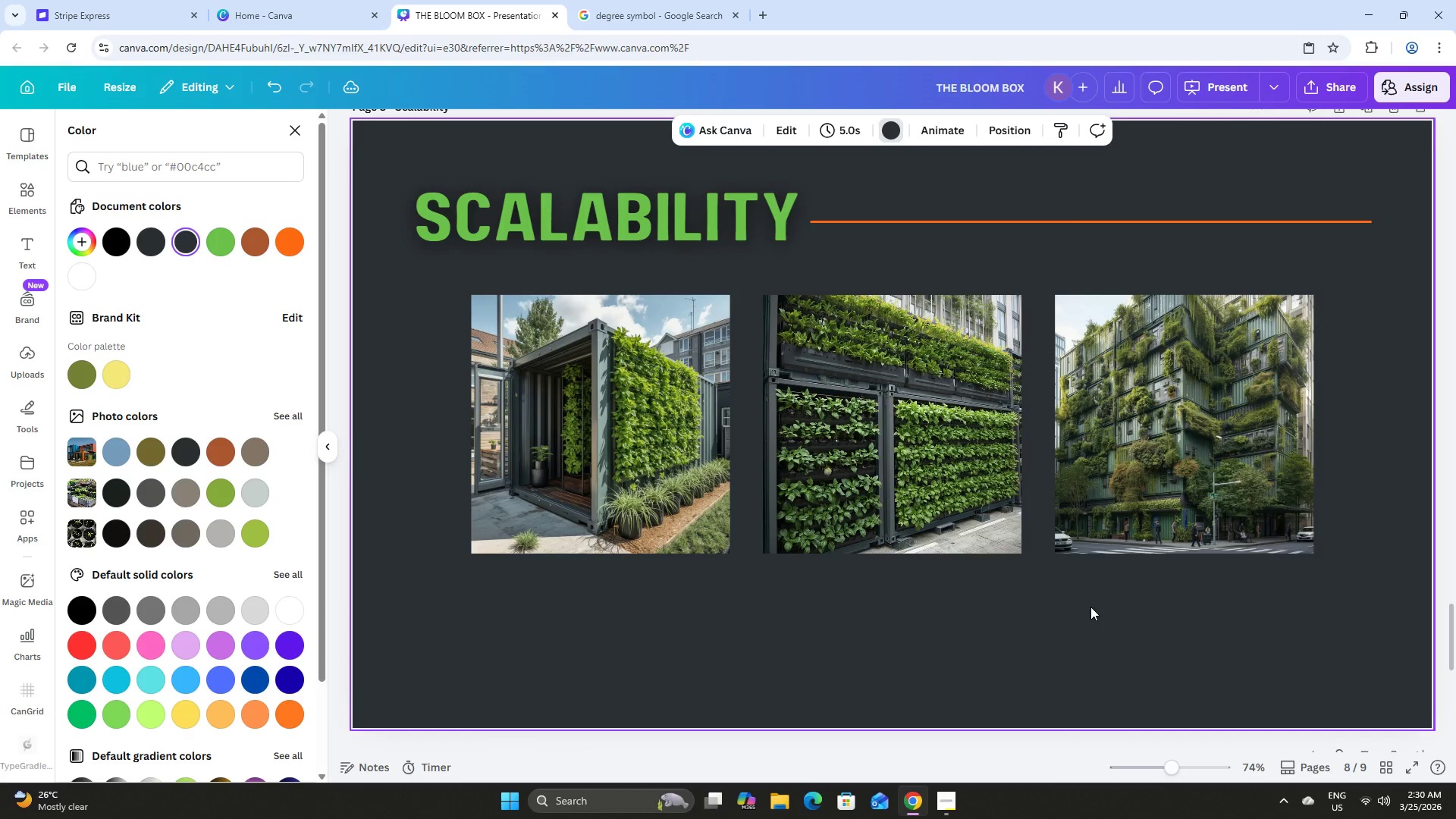 
left_click([679, 406])
 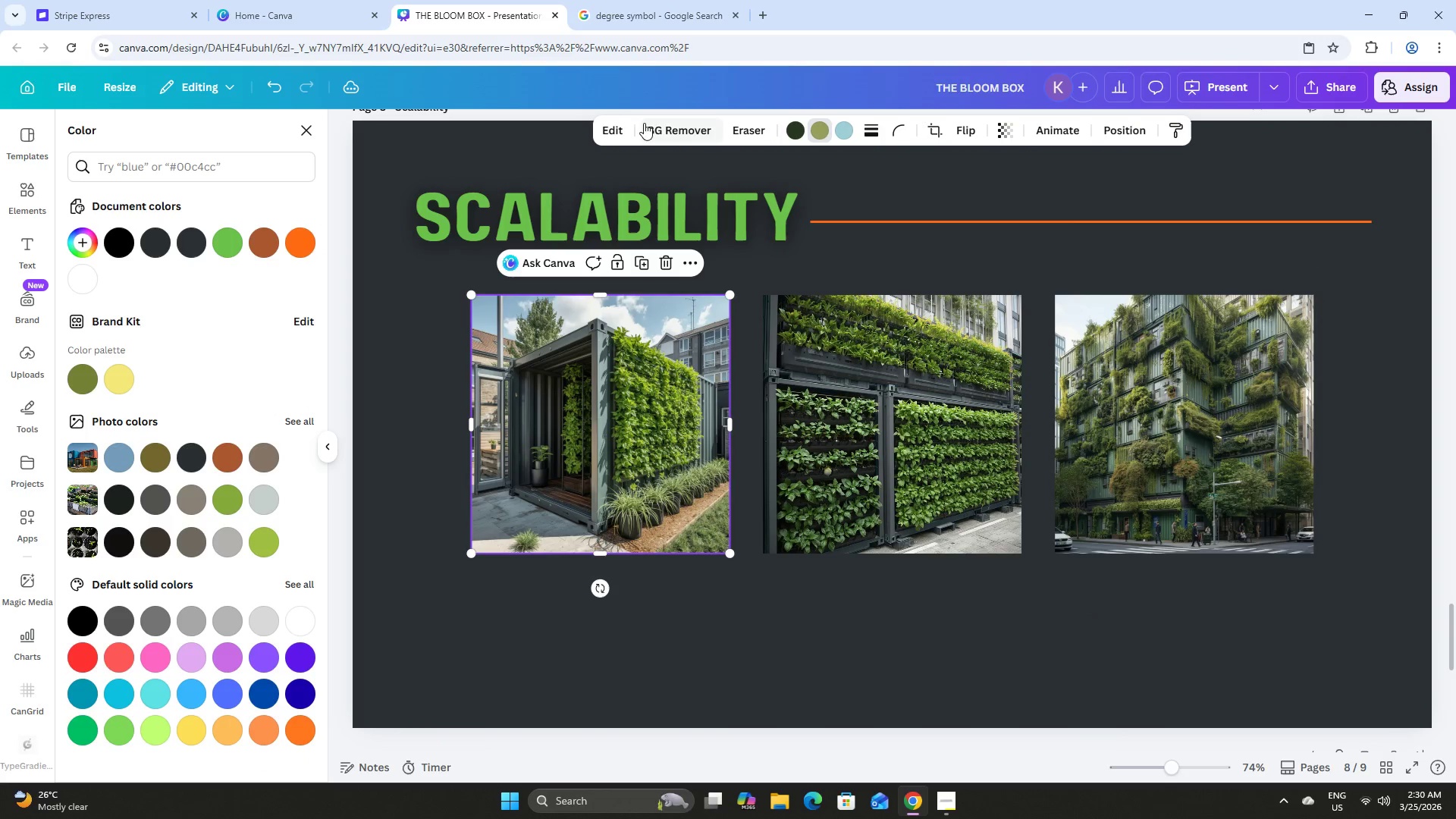 
left_click([618, 131])
 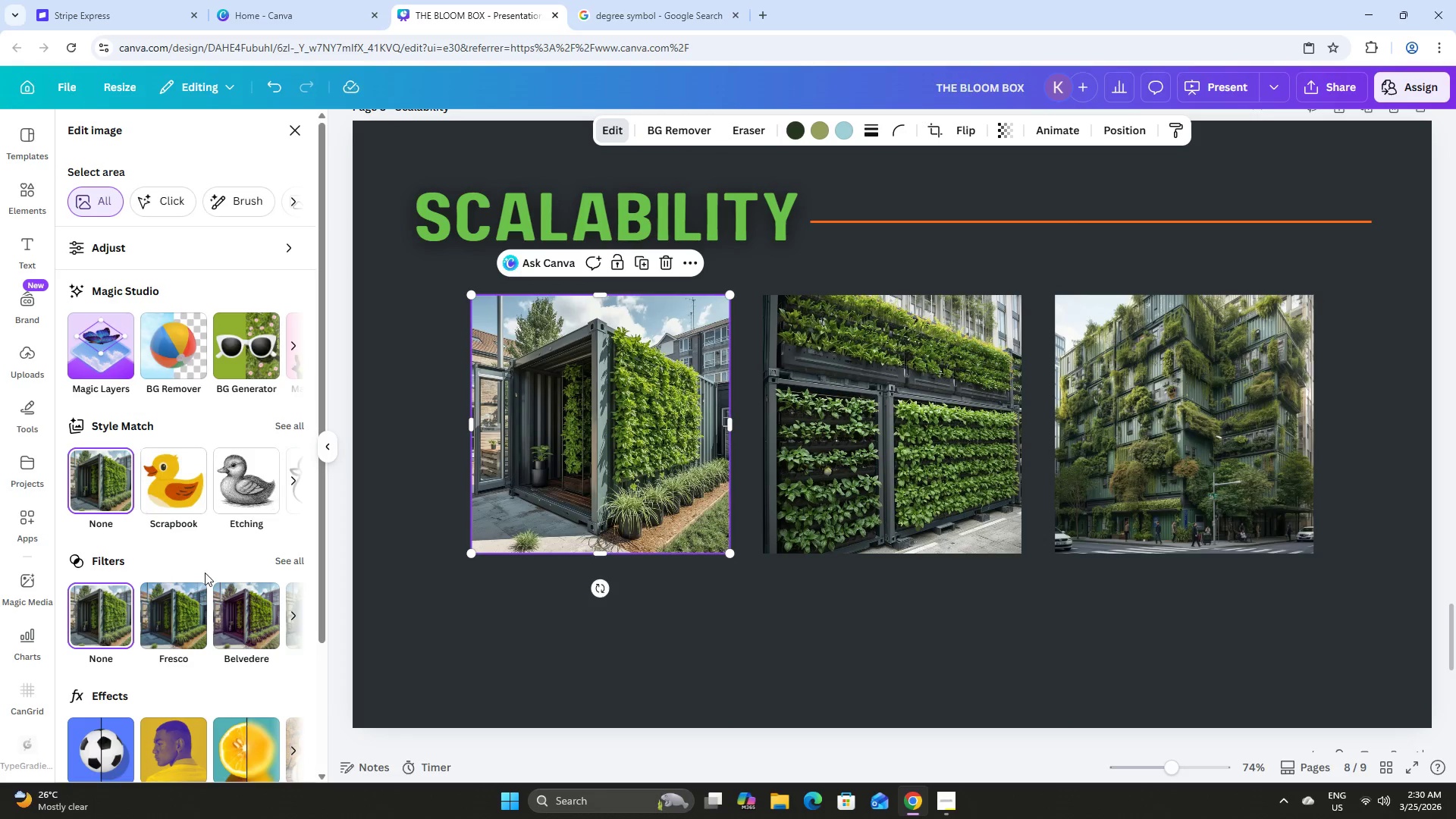 
left_click([184, 599])
 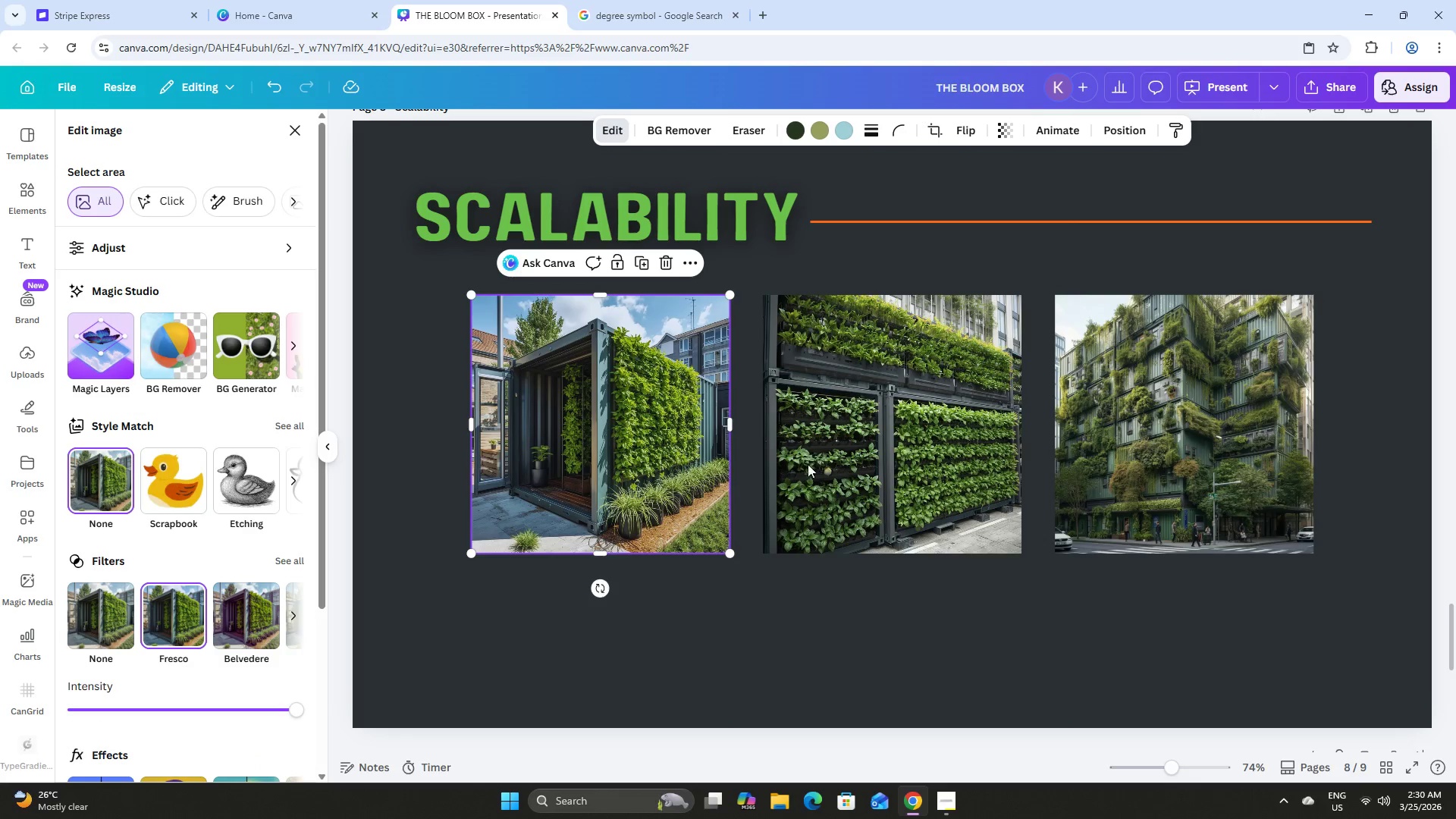 
left_click([880, 435])
 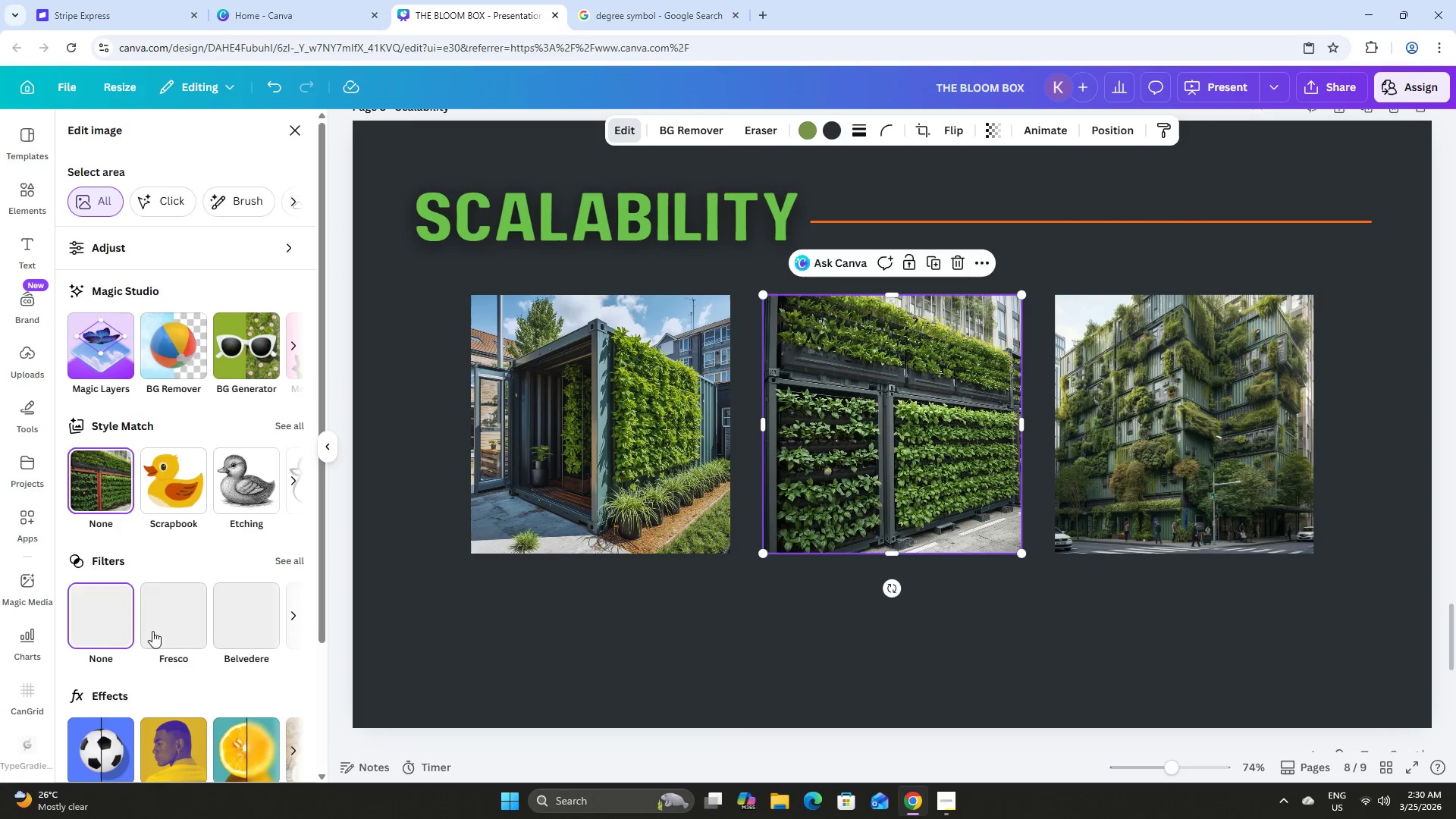 
left_click([173, 615])
 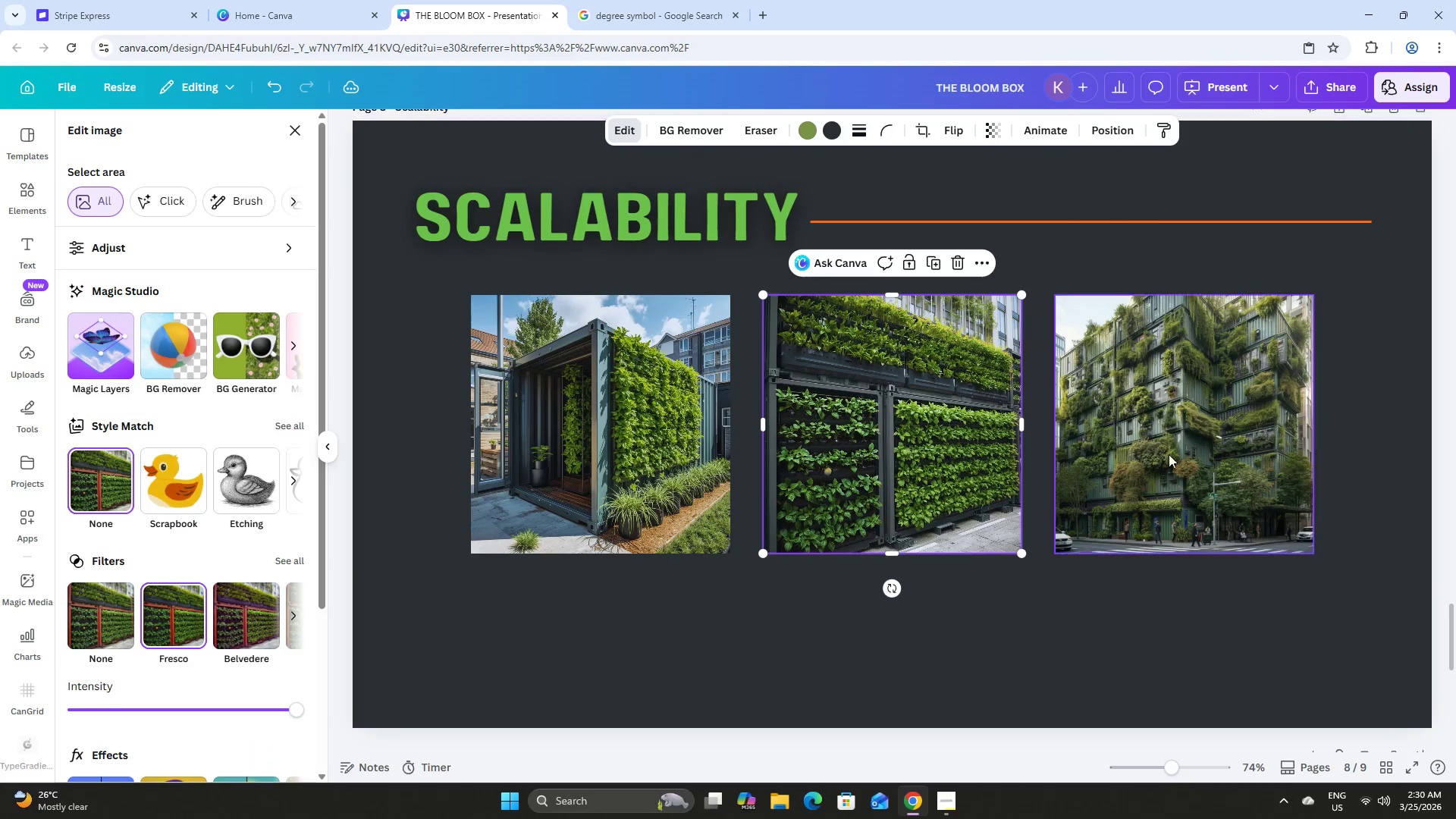 
left_click([1191, 413])
 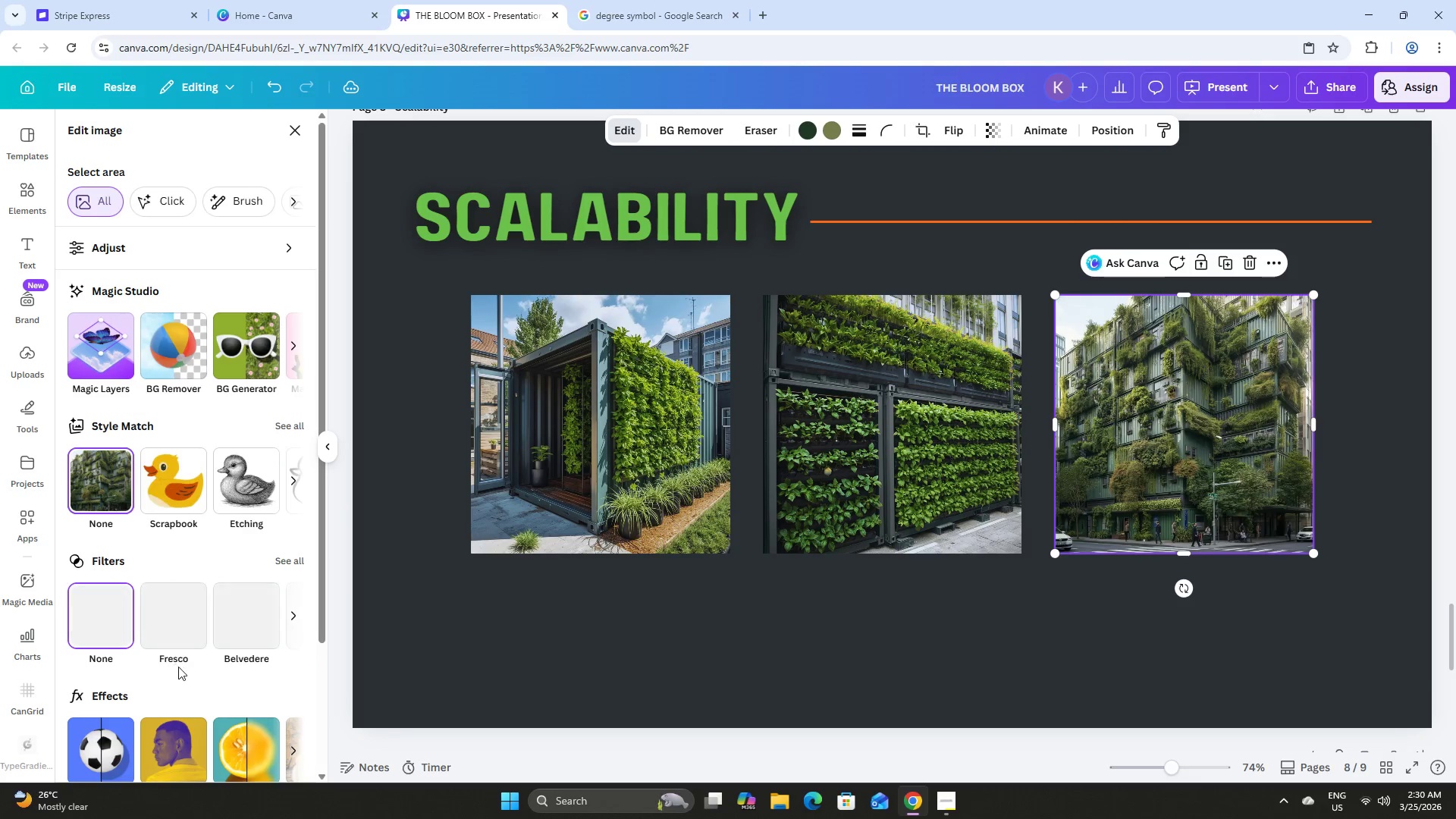 
left_click([176, 613])
 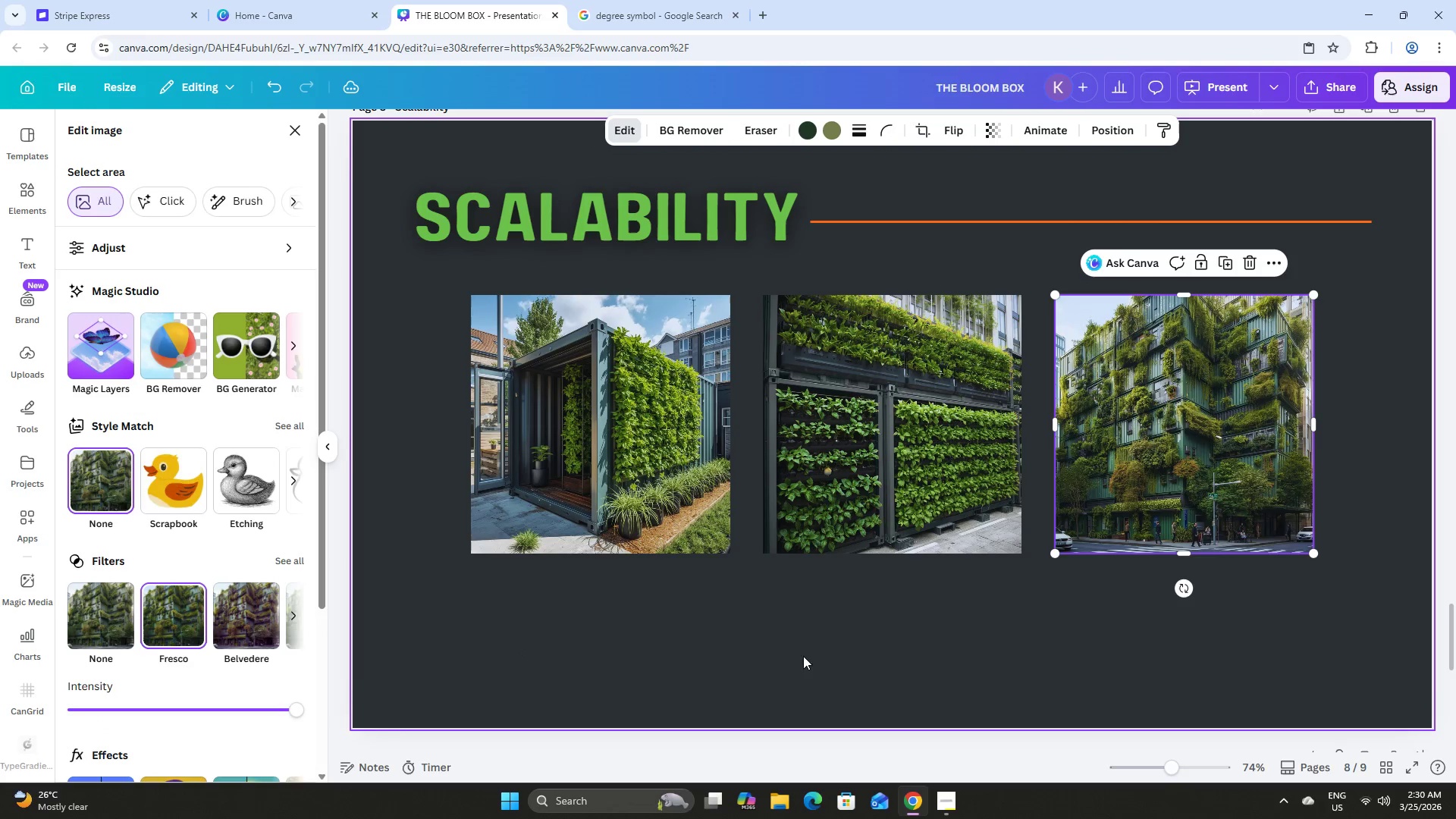 
left_click([1013, 615])
 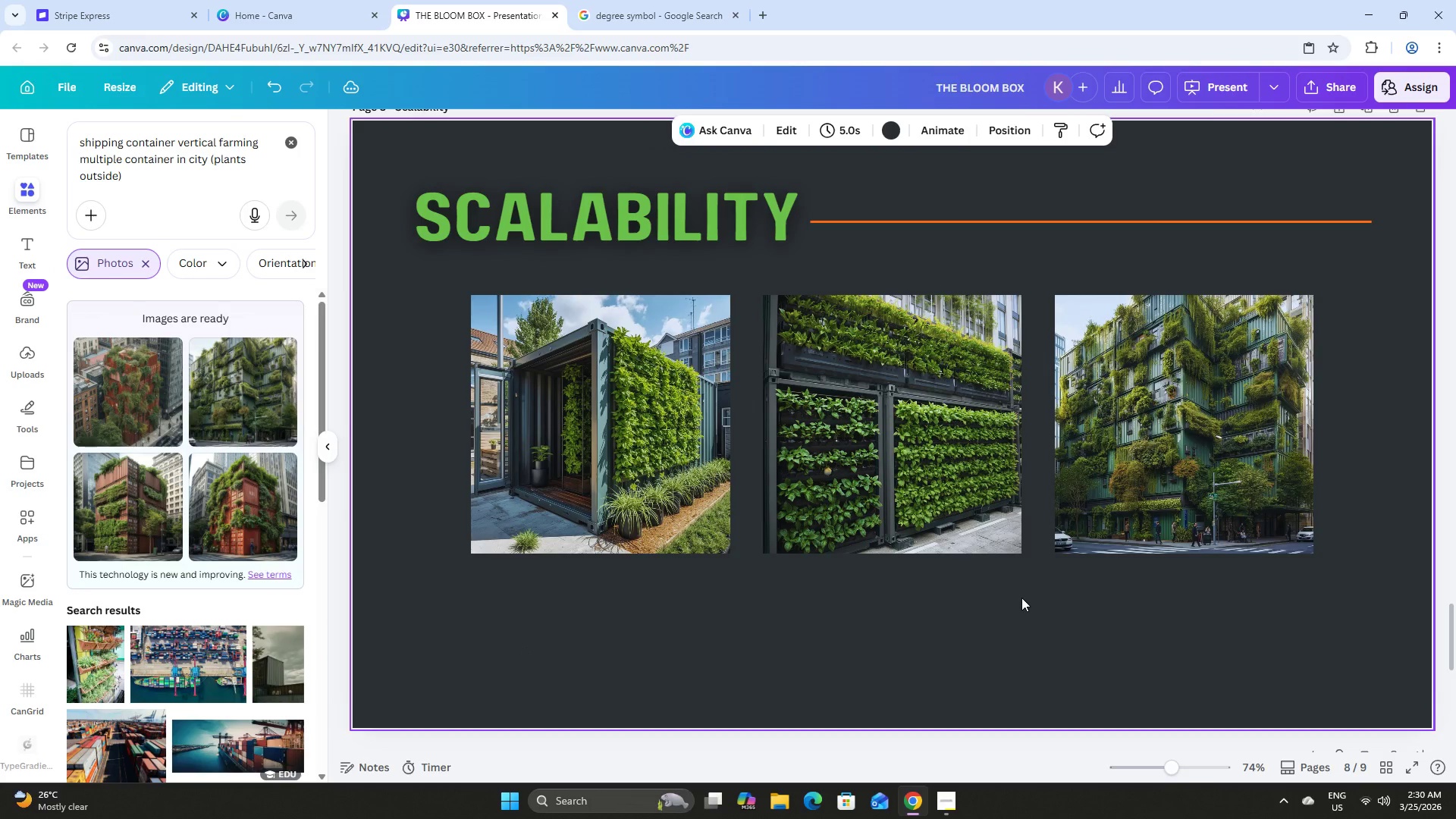 
scroll: coordinate [1001, 572], scroll_direction: none, amount: 0.0
 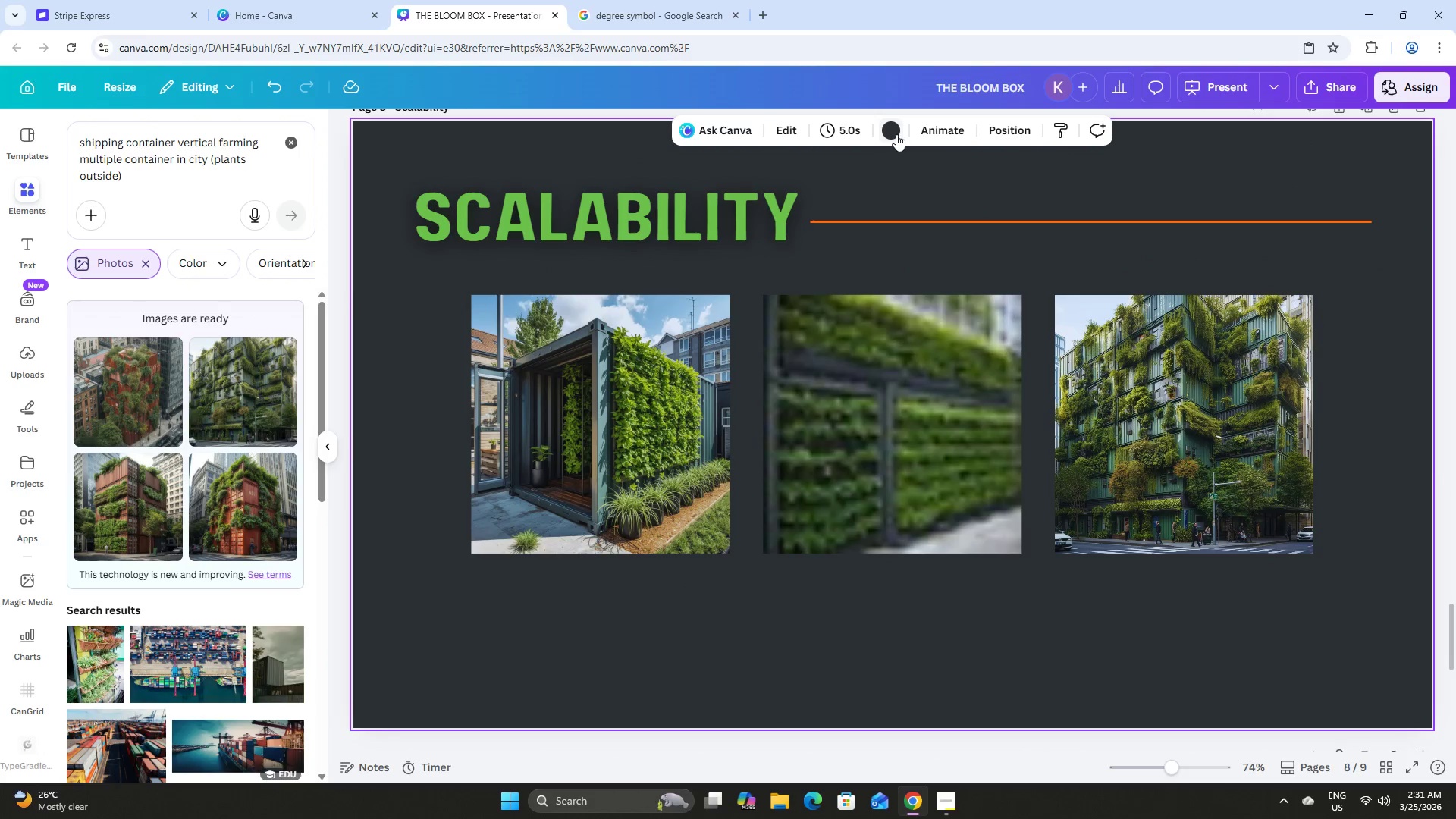 
scroll: coordinate [824, 375], scroll_direction: up, amount: 5.0
 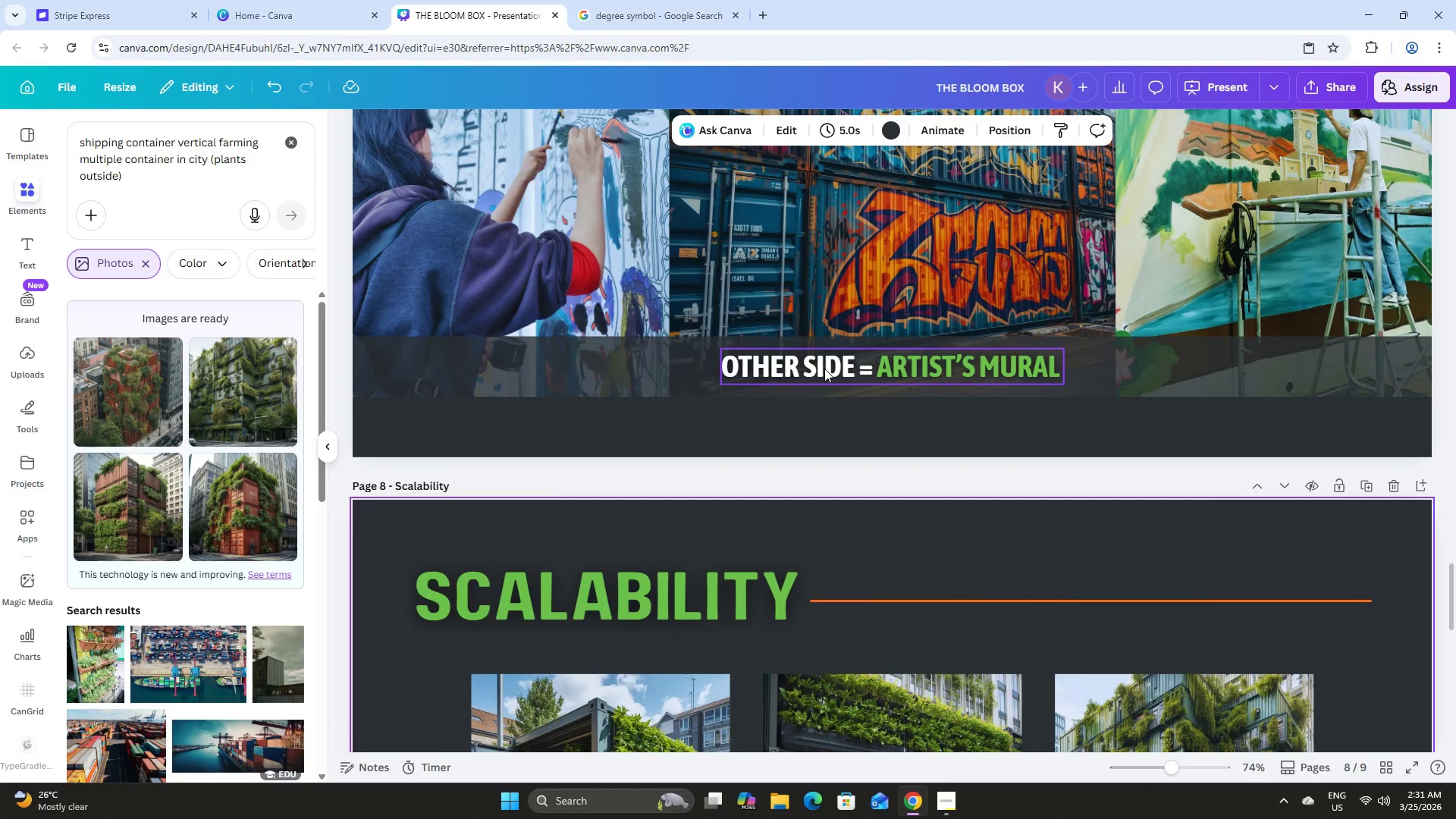 
left_click([824, 369])
 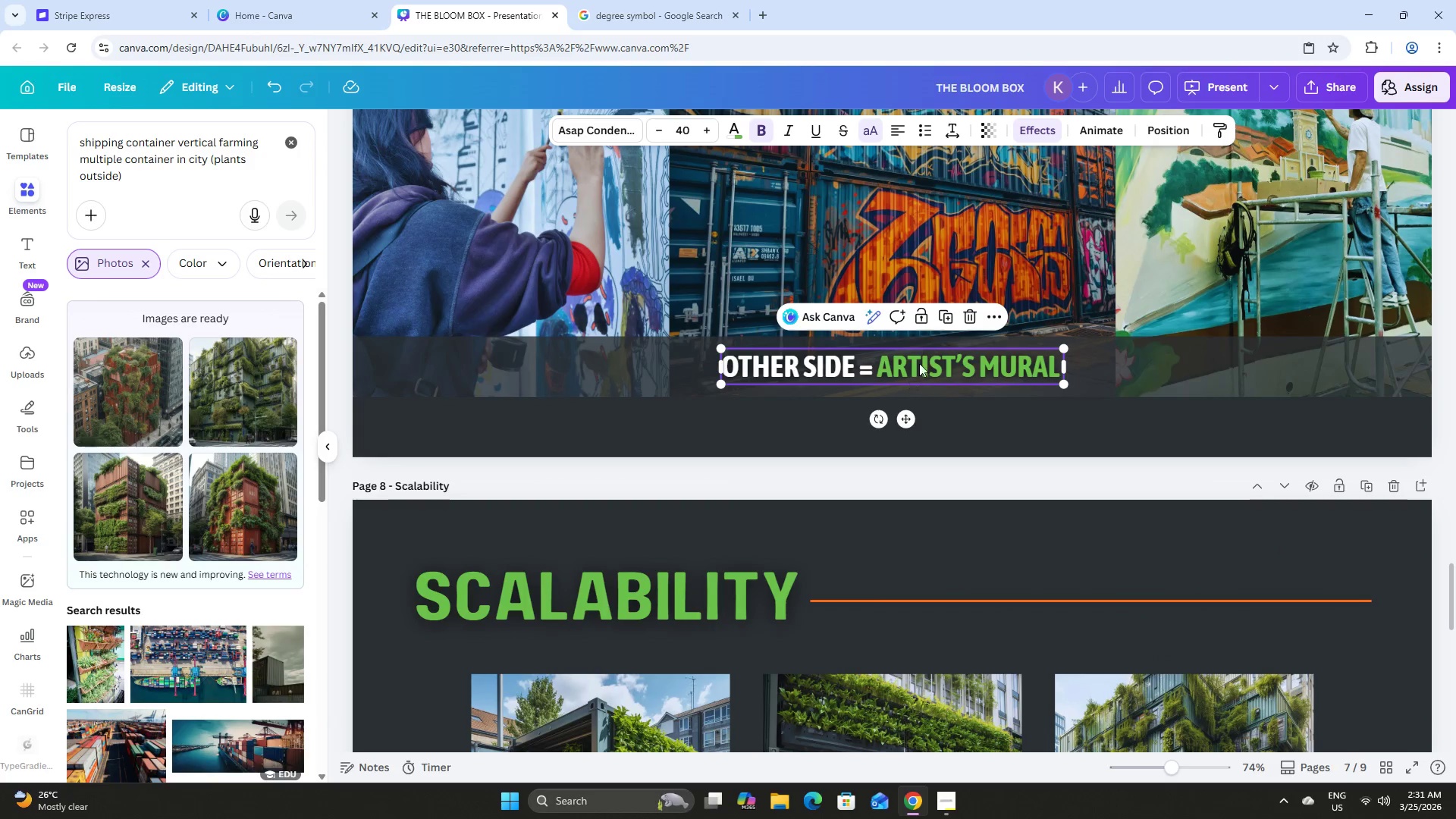 
left_click([948, 318])
 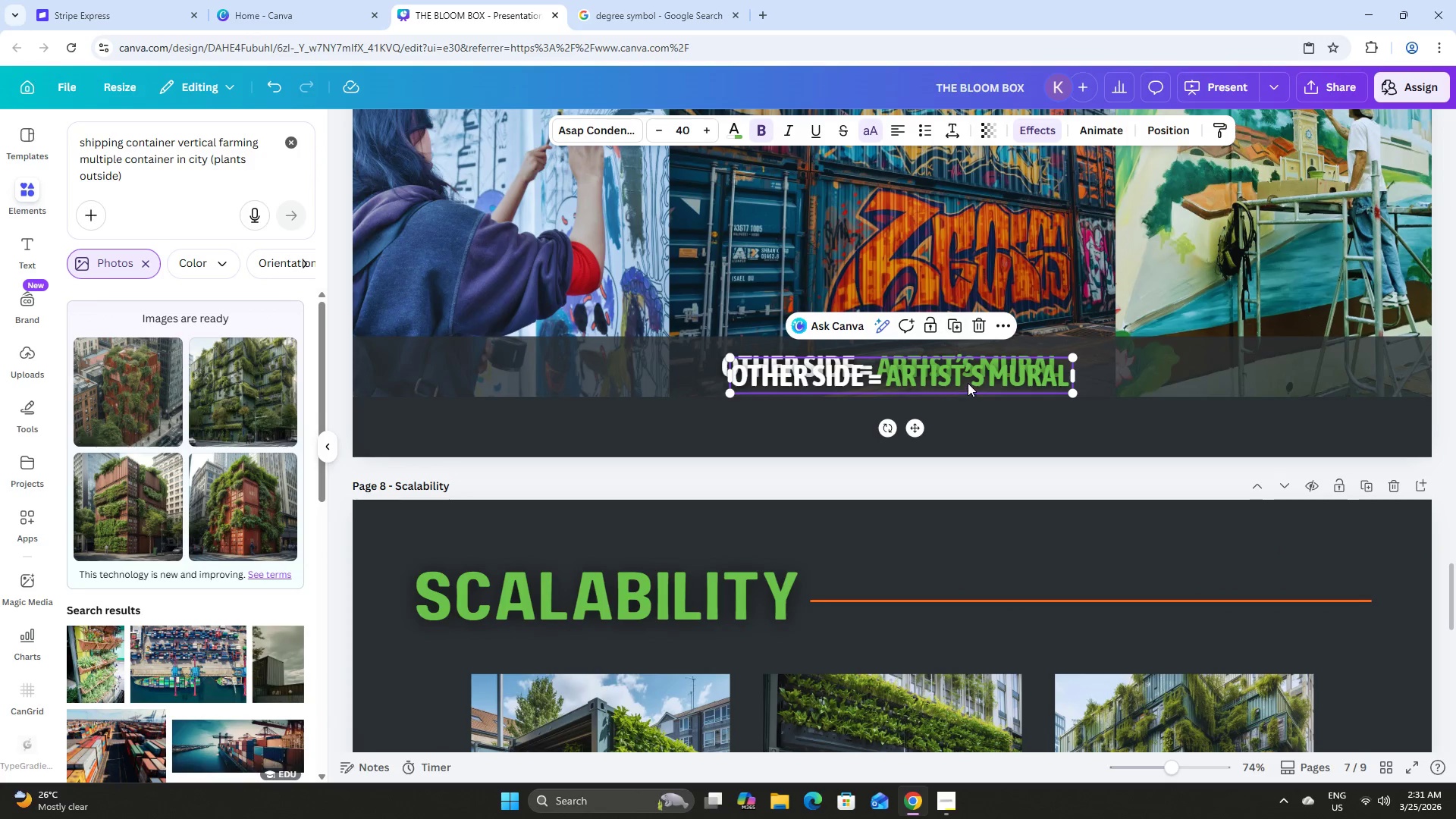 
left_click_drag(start_coordinate=[966, 378], to_coordinate=[926, 602])
 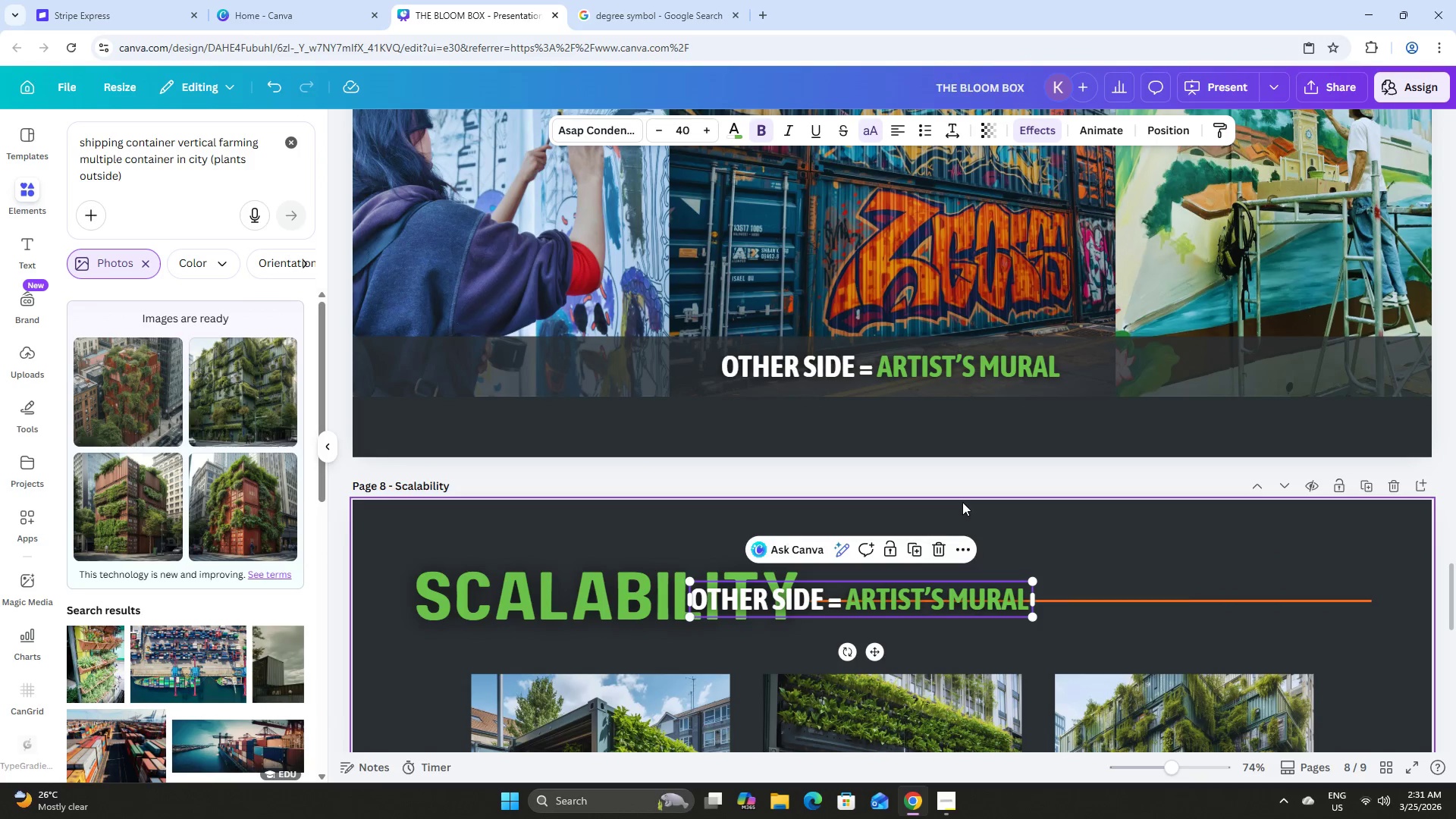 
scroll: coordinate [962, 502], scroll_direction: down, amount: 3.0
 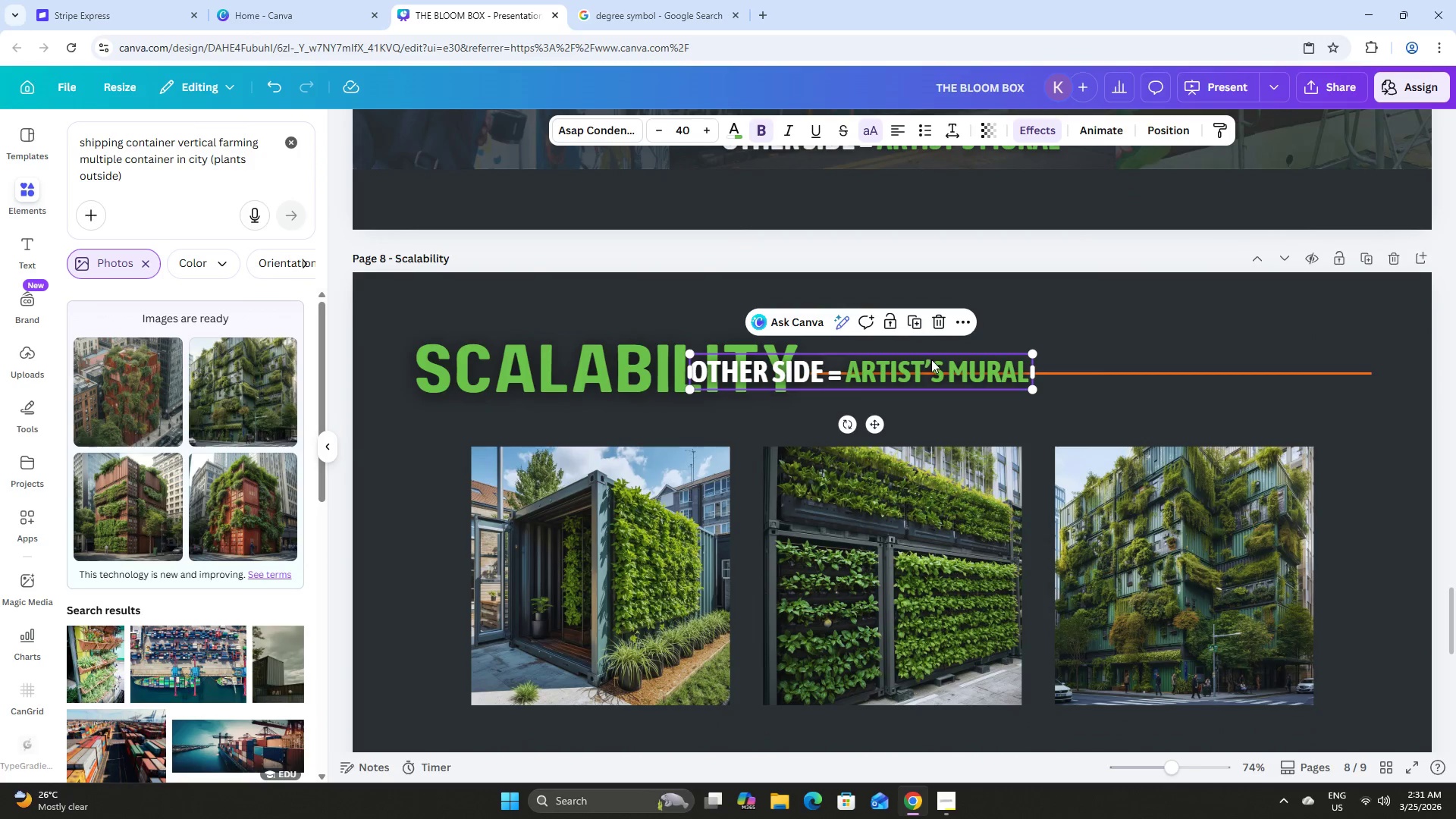 
left_click_drag(start_coordinate=[935, 374], to_coordinate=[883, 582])
 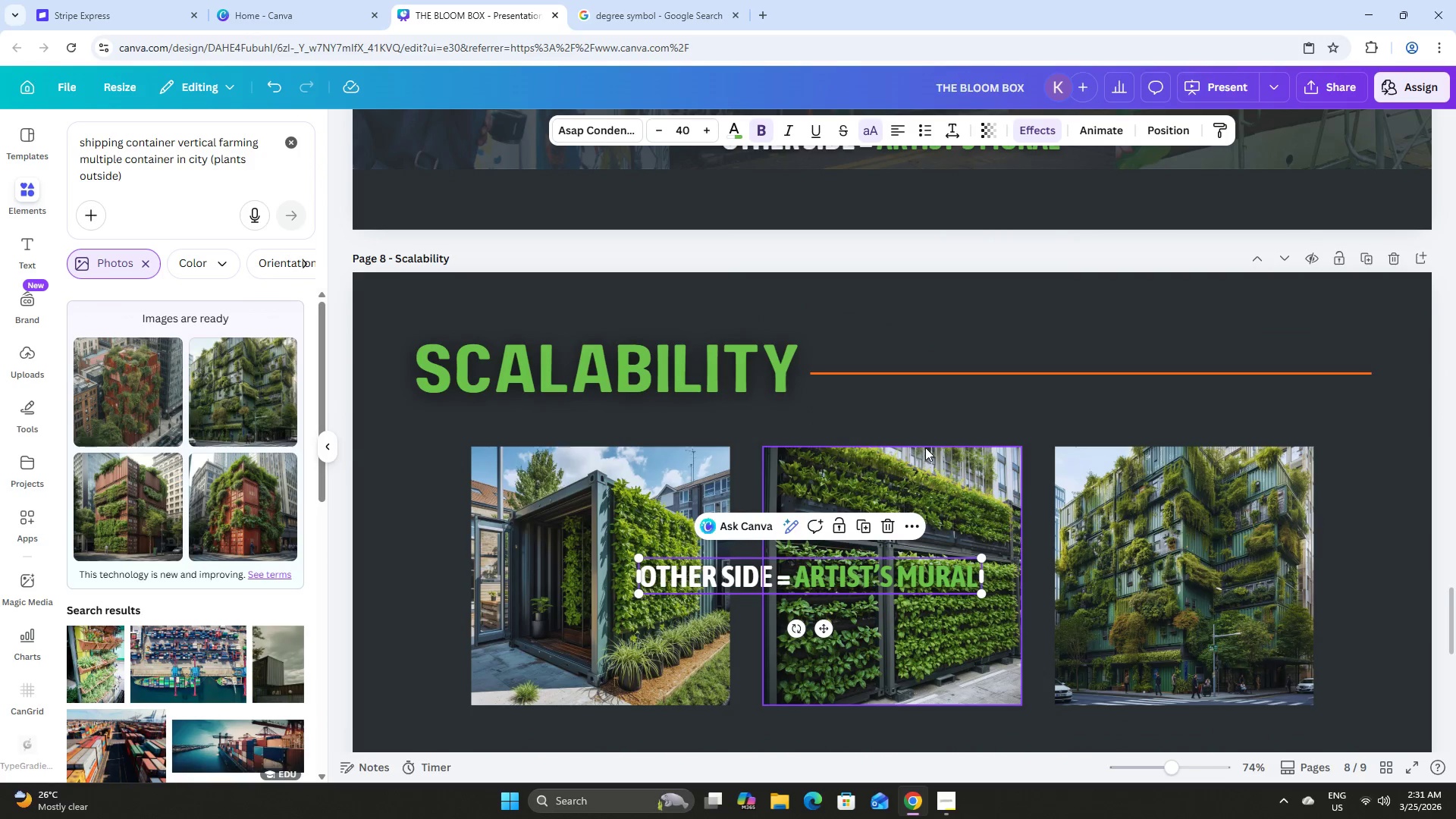 
scroll: coordinate [925, 447], scroll_direction: down, amount: 2.0
 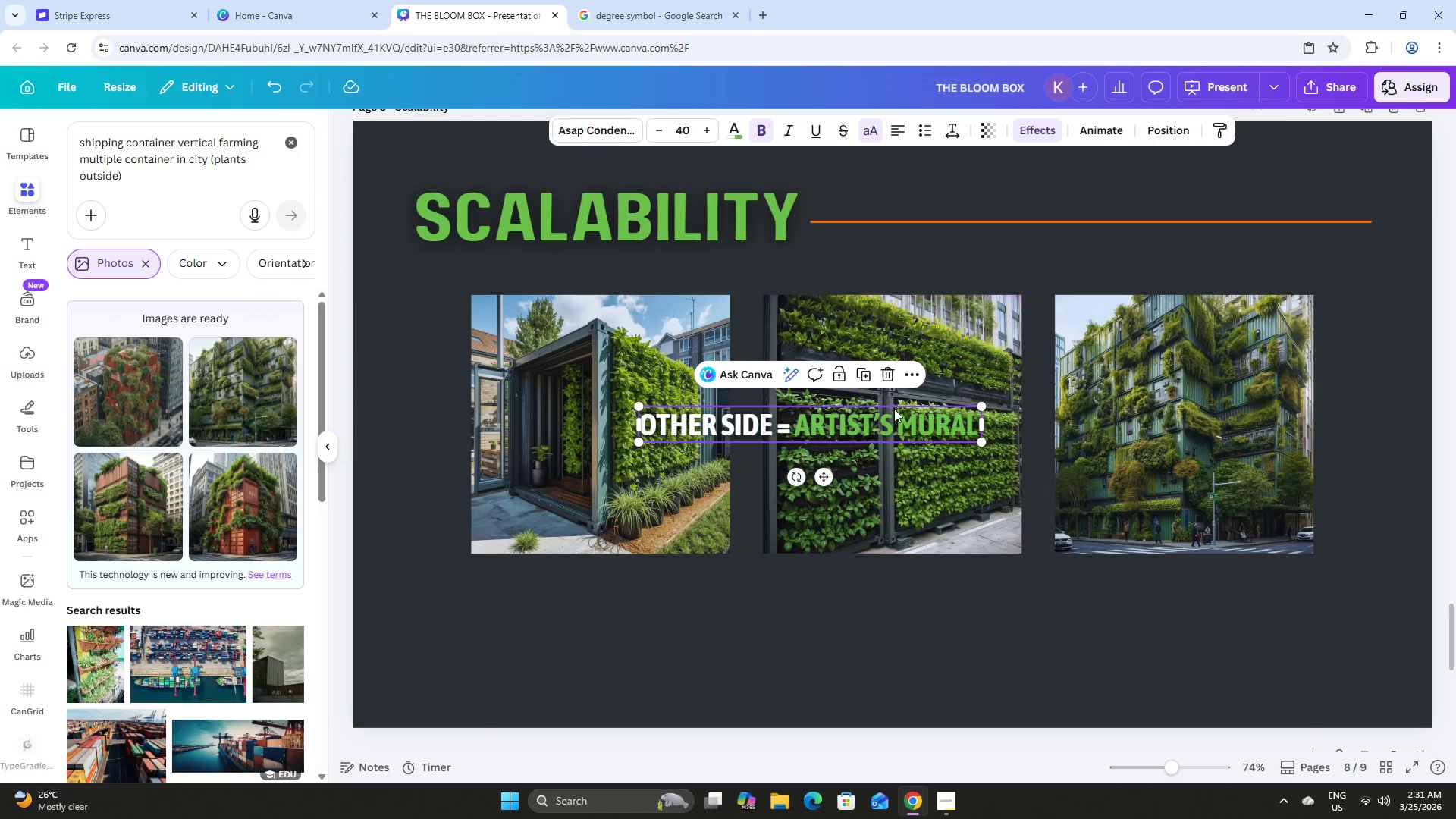 
left_click_drag(start_coordinate=[893, 422], to_coordinate=[724, 597])
 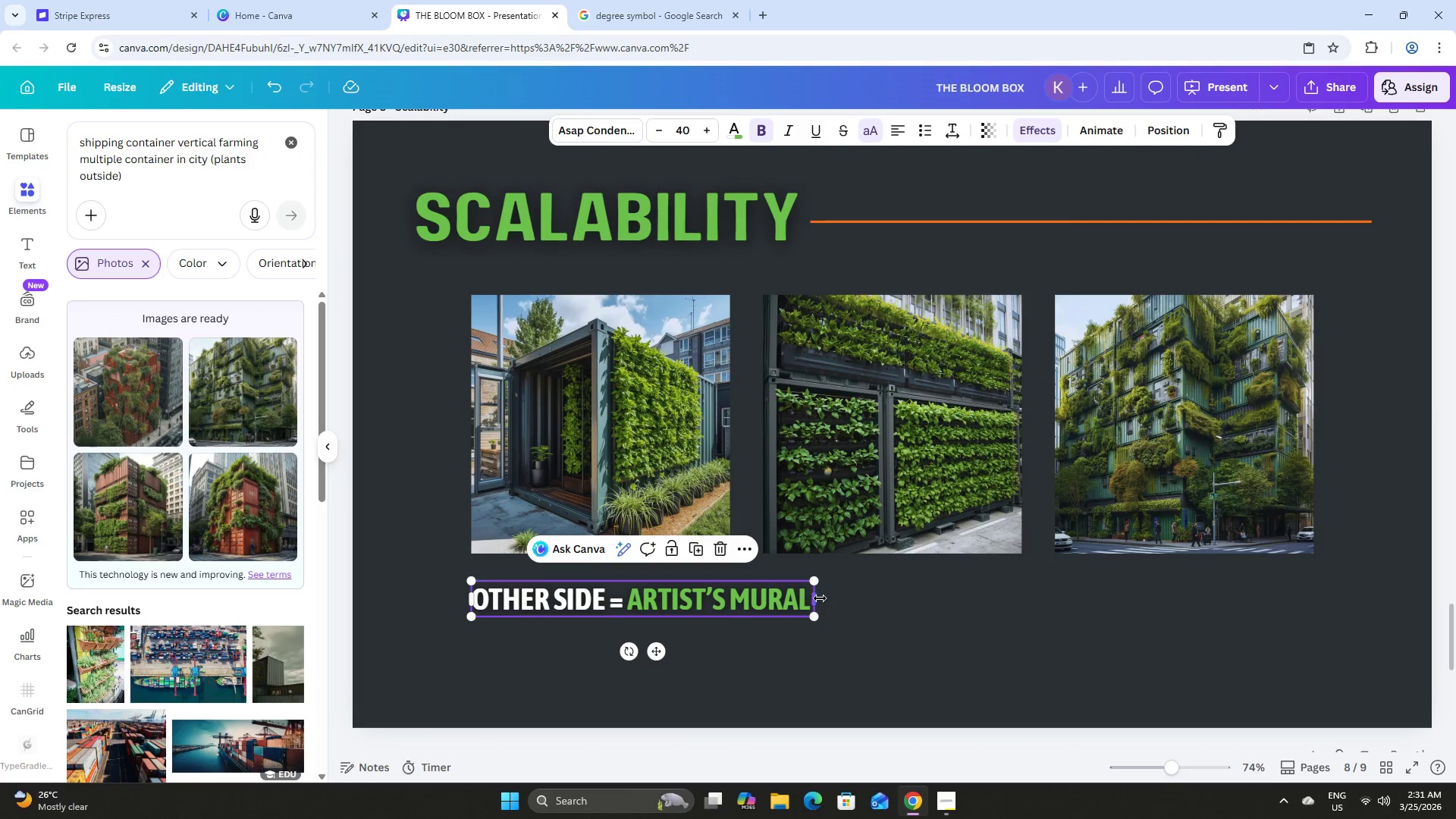 
left_click_drag(start_coordinate=[820, 598], to_coordinate=[736, 595])
 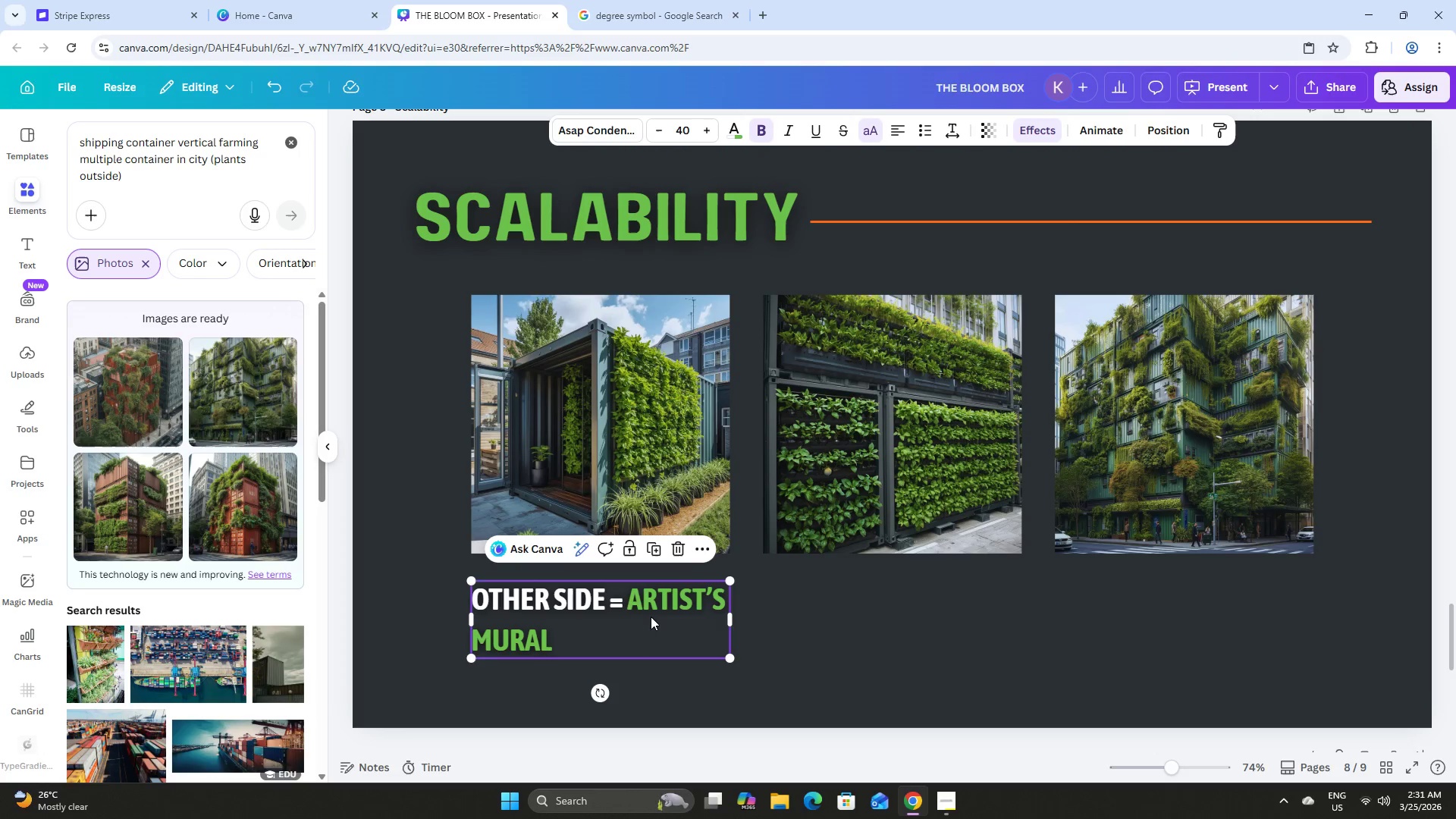 
left_click([651, 617])
 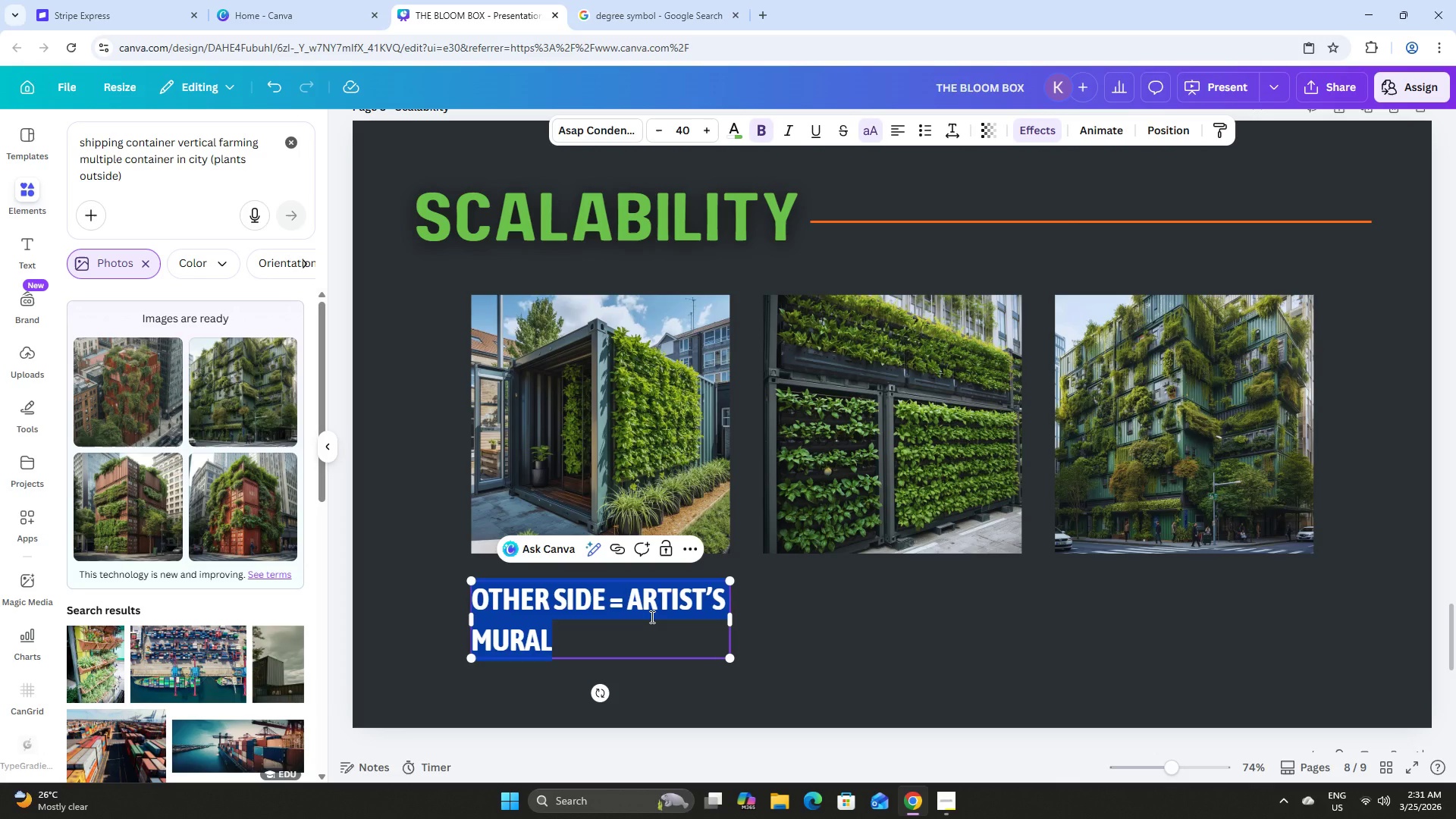 
type(PILOY)
key(Backspace)
type(T DESIGN)
 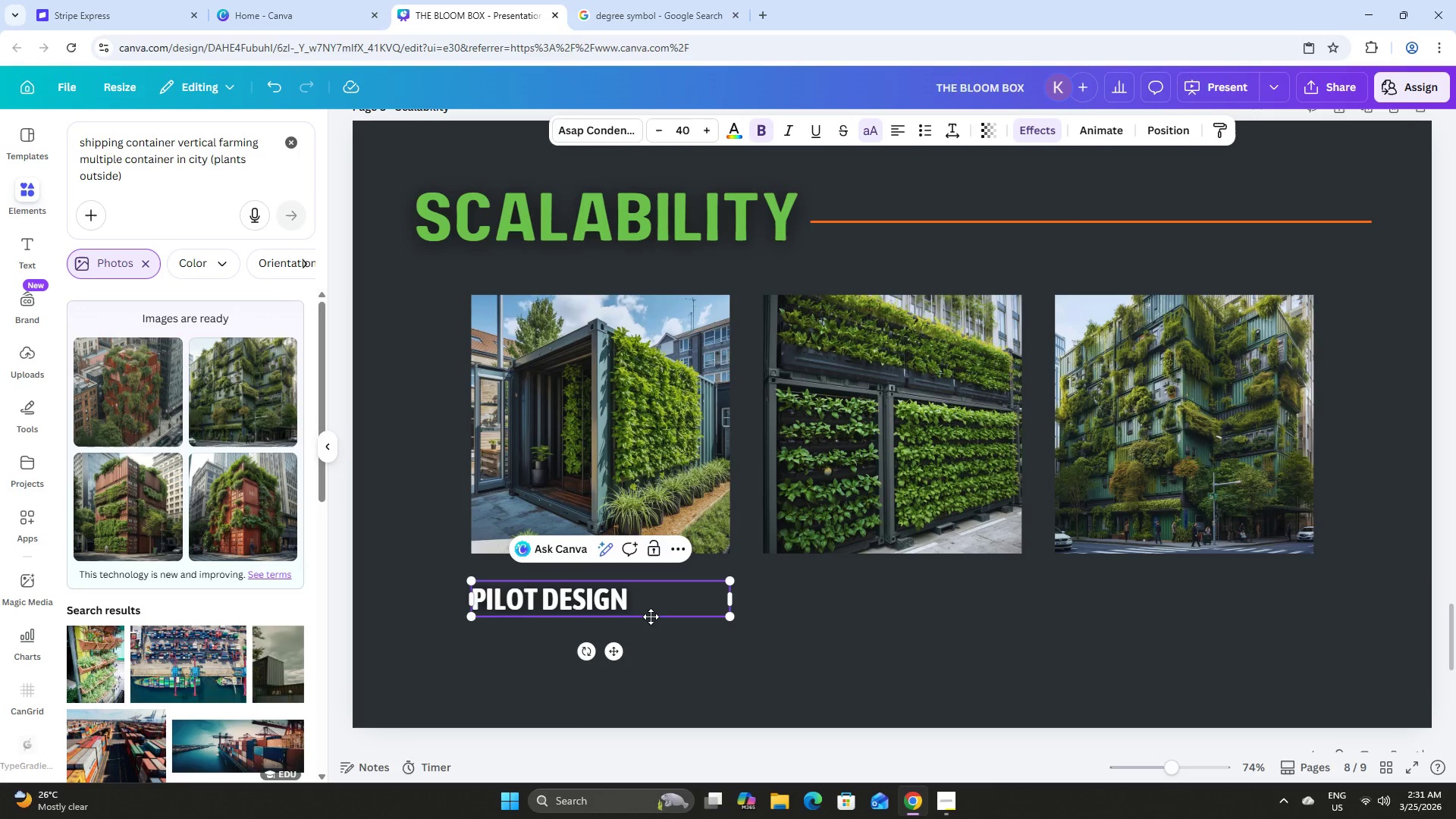 
left_click_drag(start_coordinate=[733, 601], to_coordinate=[632, 604])
 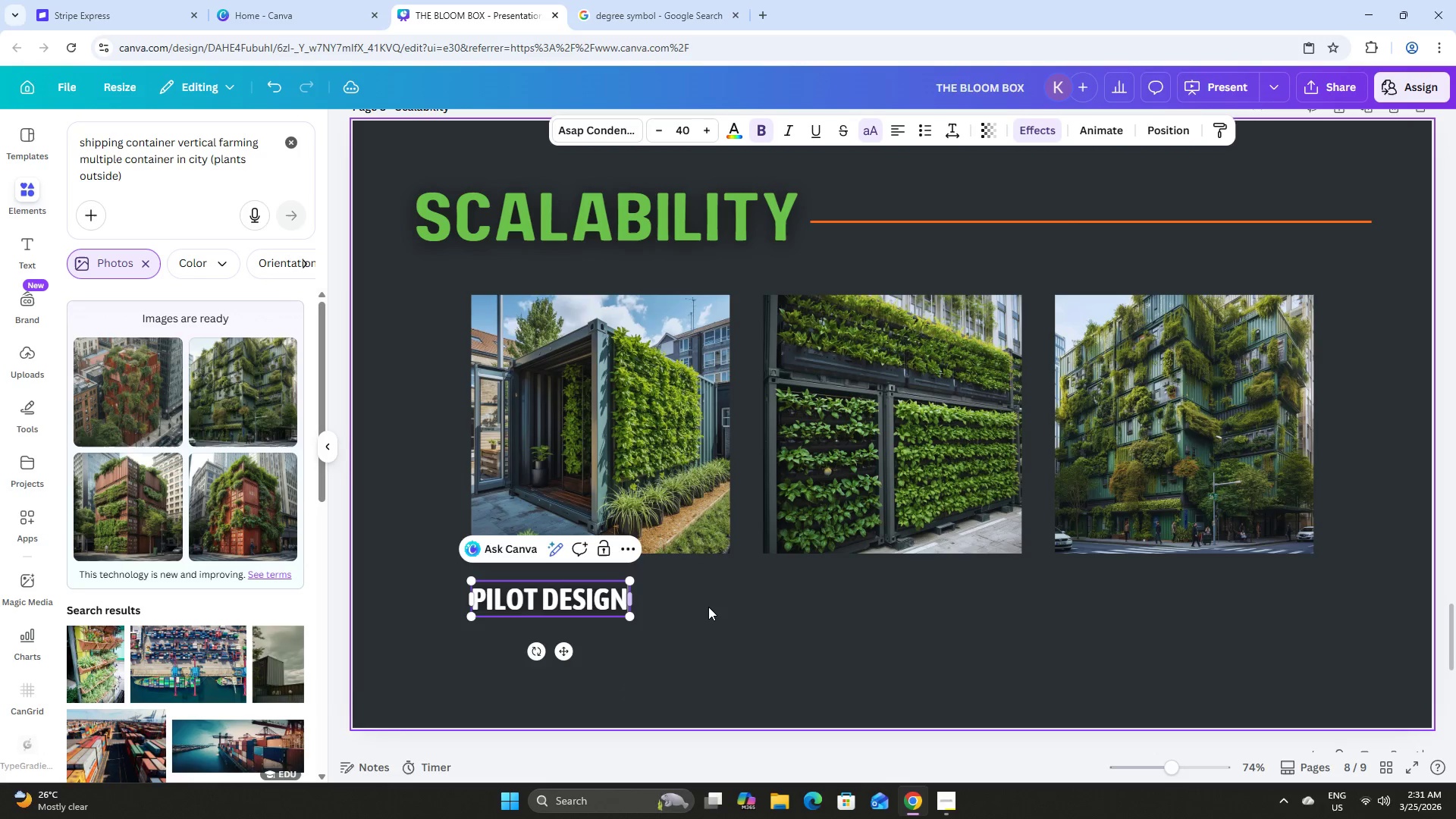 
left_click([708, 607])
 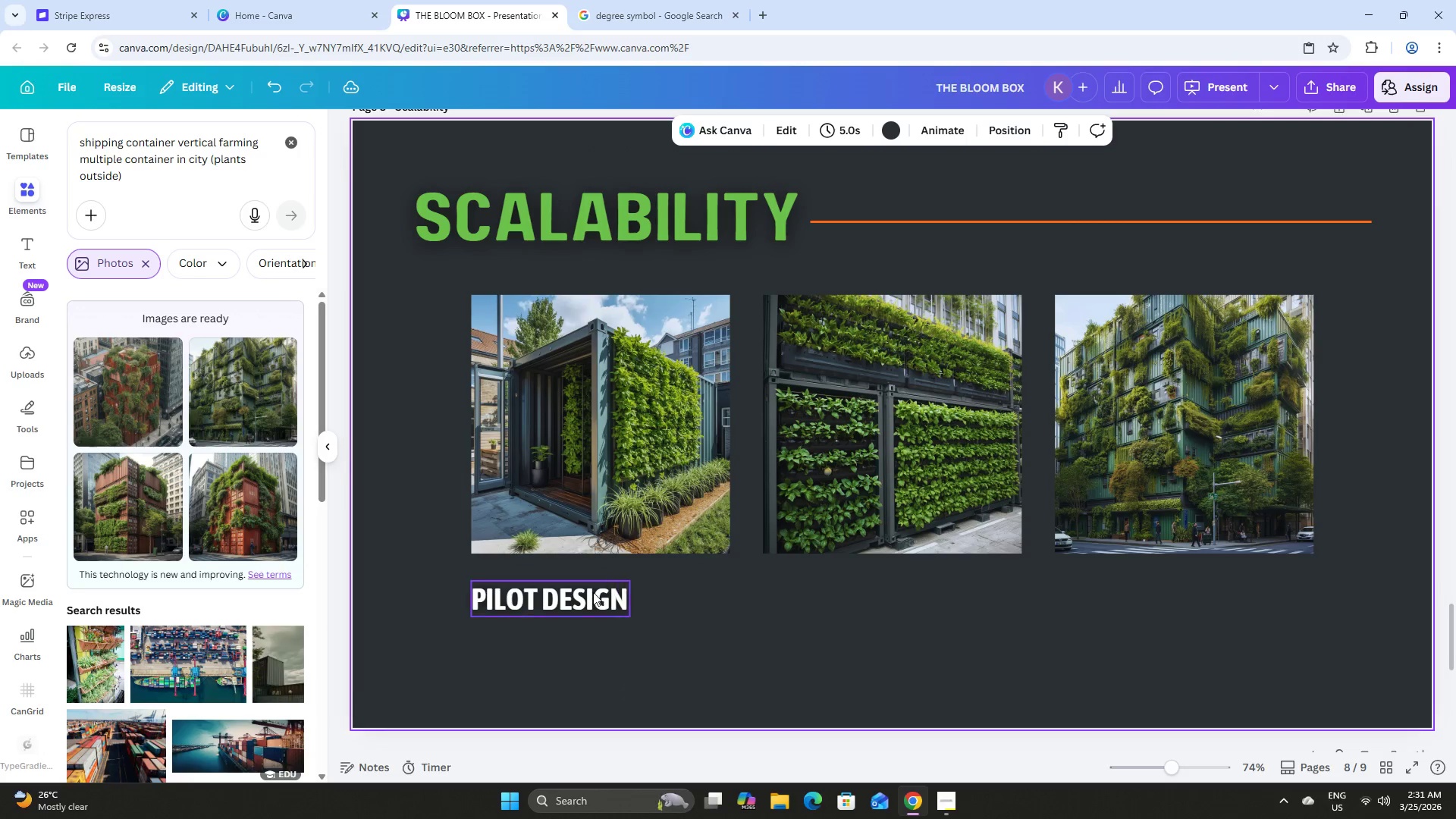 
left_click([591, 593])
 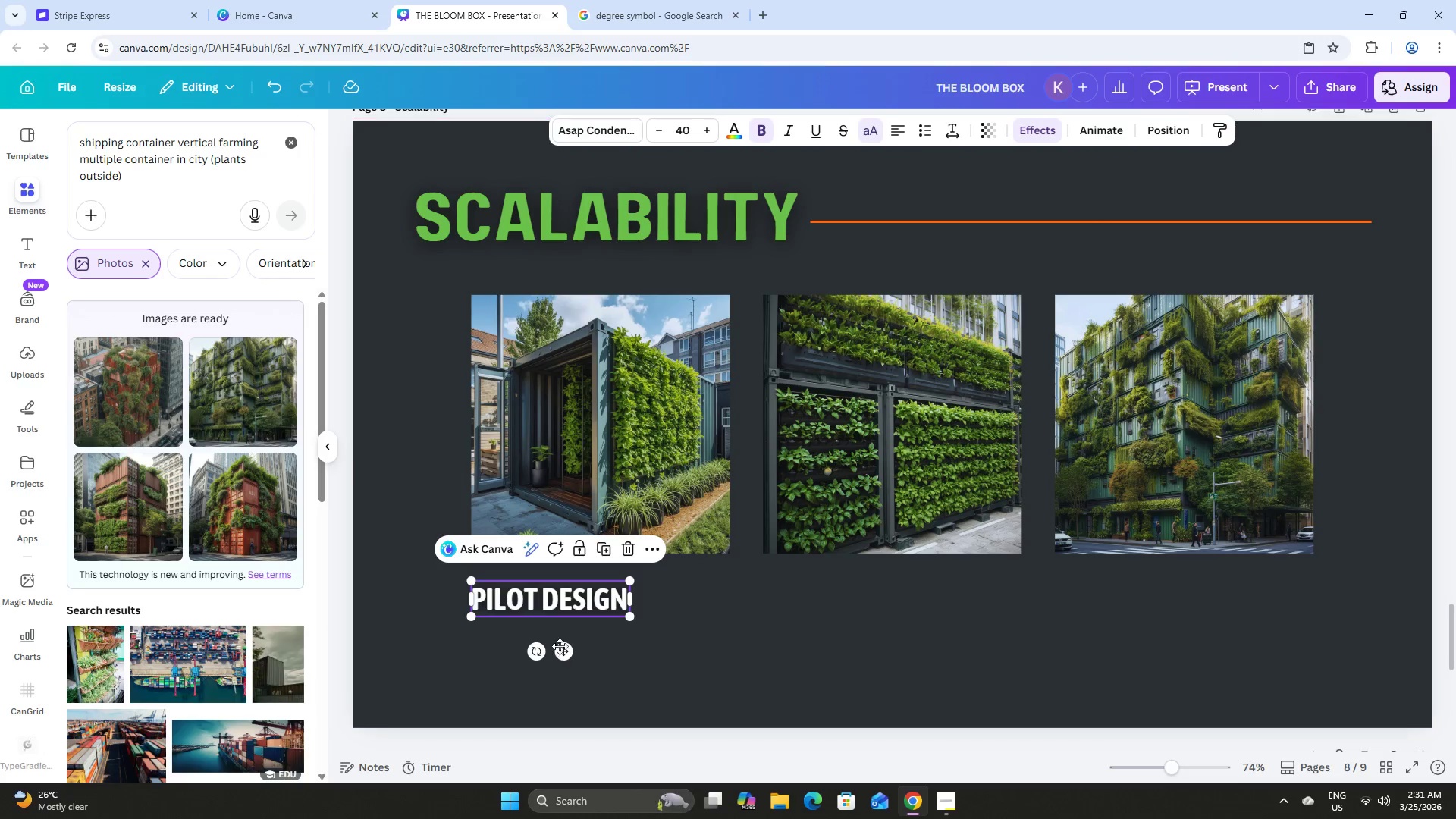 
left_click_drag(start_coordinate=[565, 648], to_coordinate=[615, 643])
 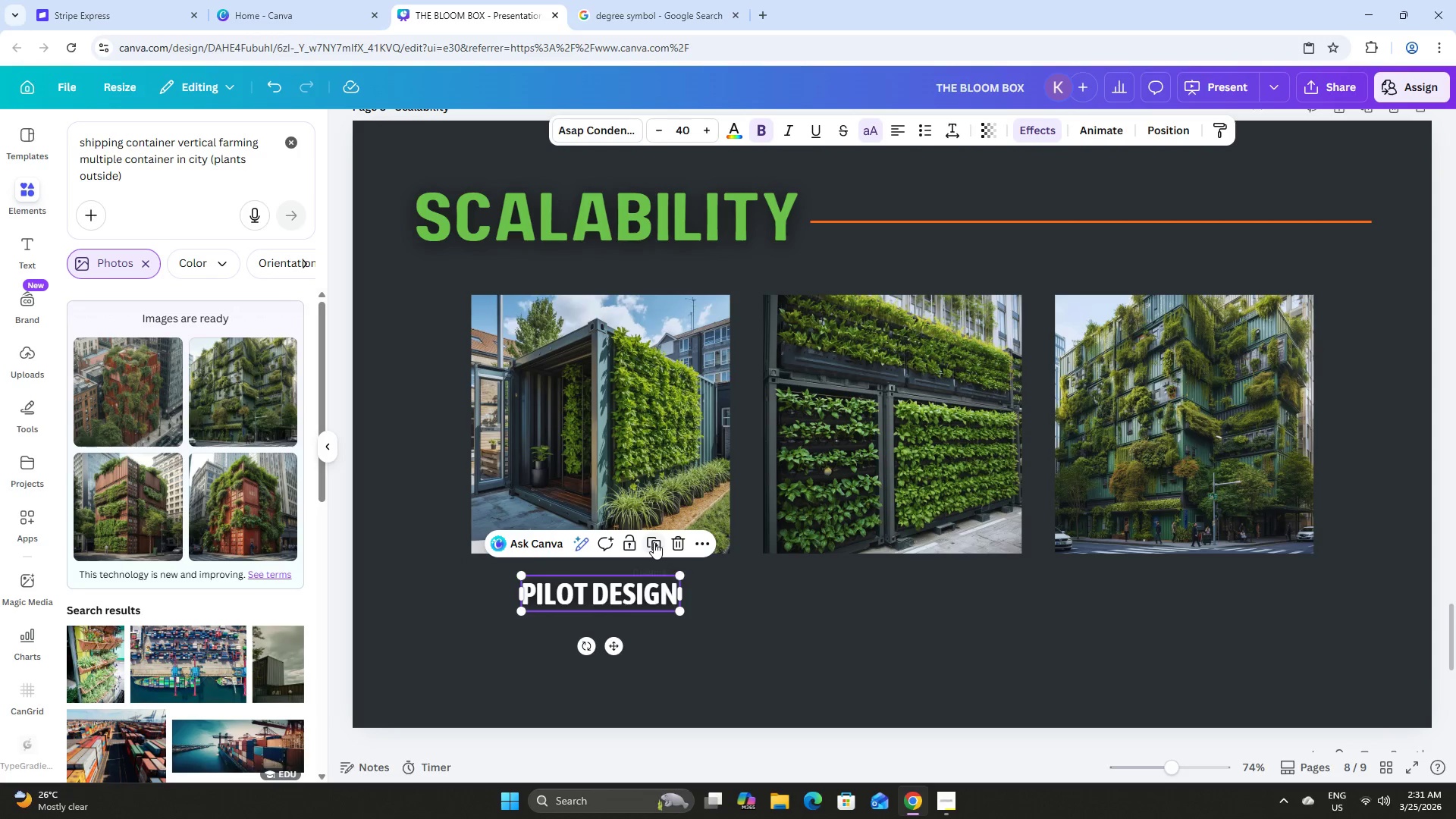 
left_click([654, 541])
 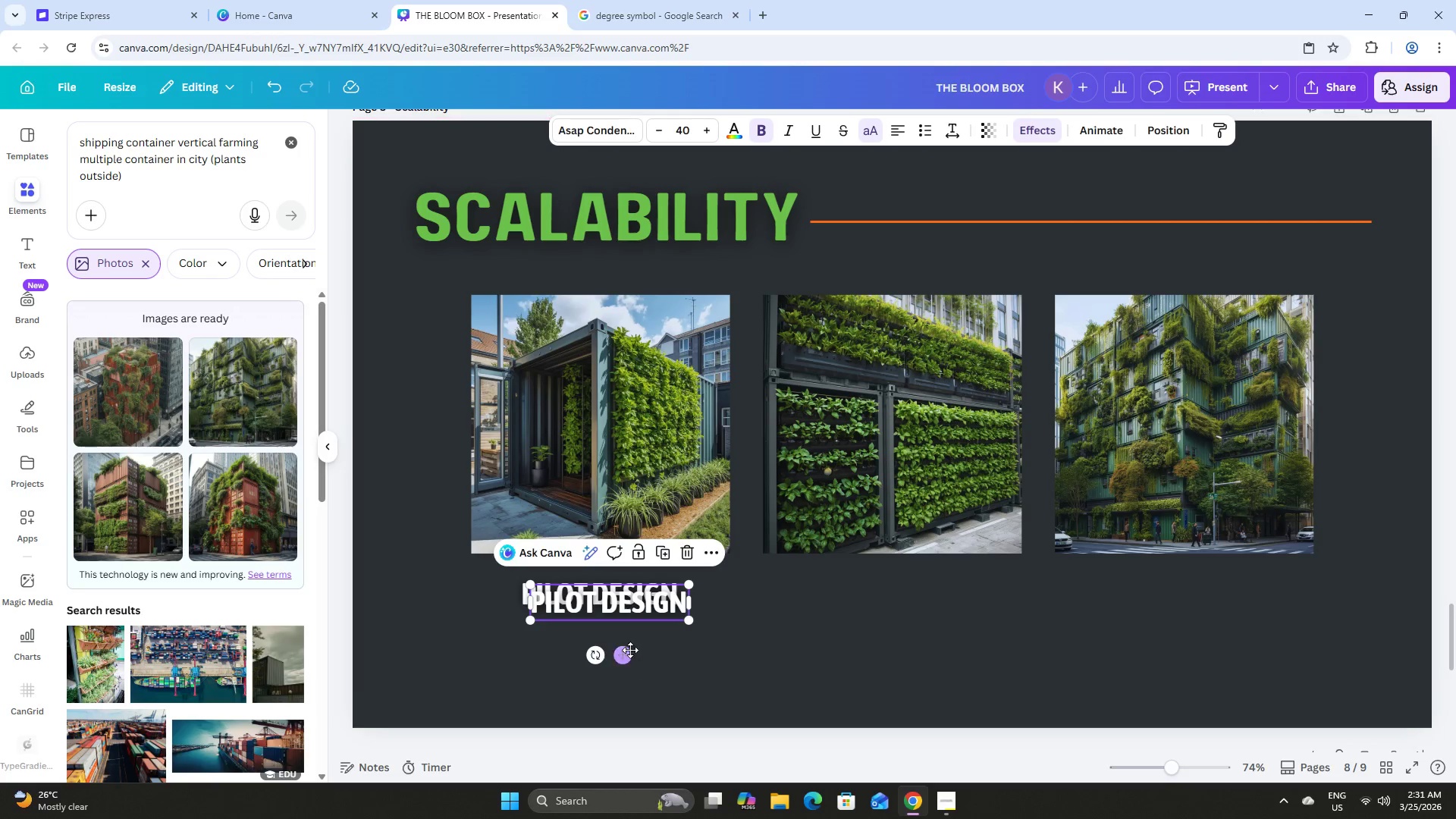 
left_click_drag(start_coordinate=[622, 656], to_coordinate=[907, 645])
 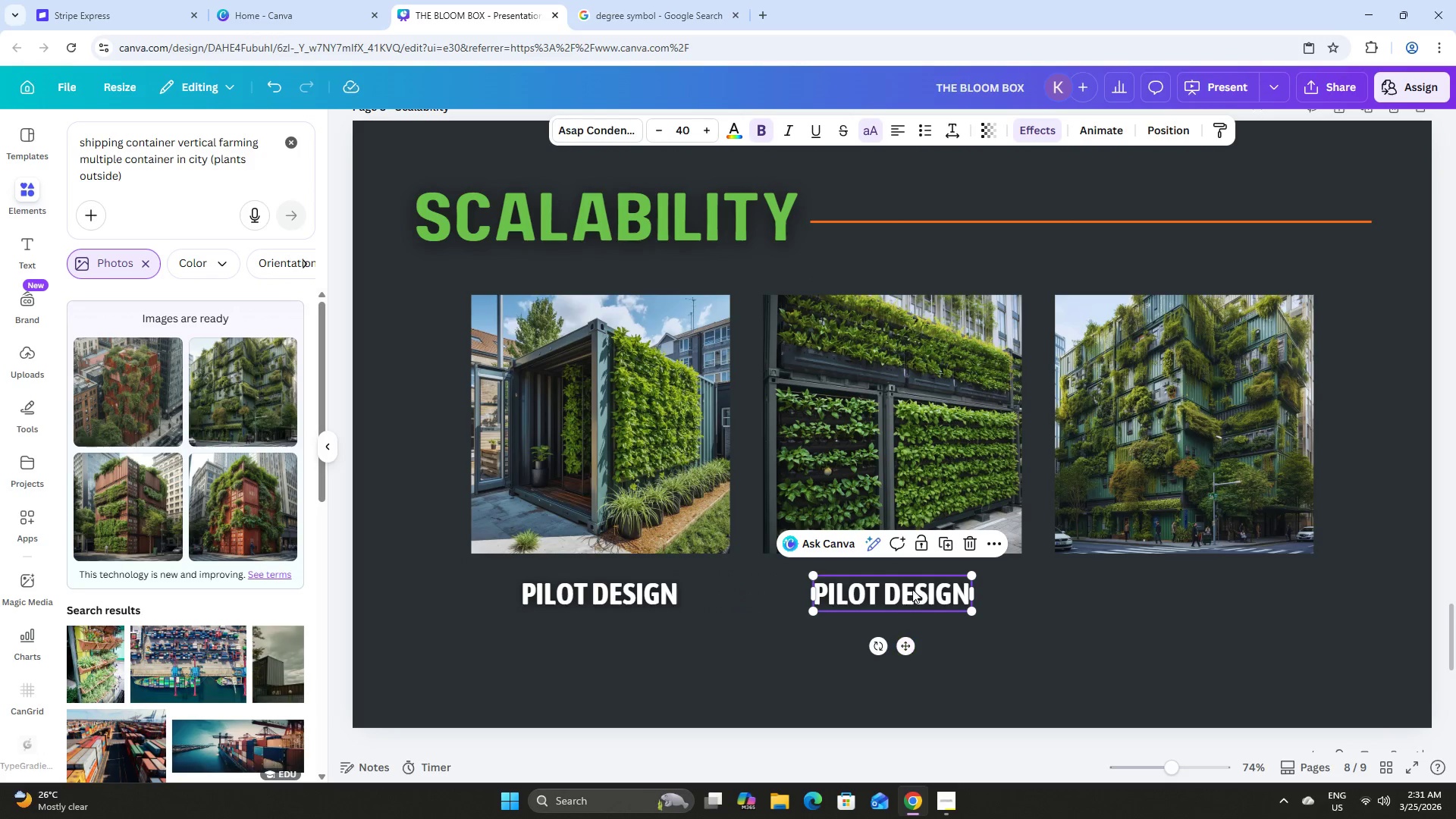 
left_click([912, 589])
 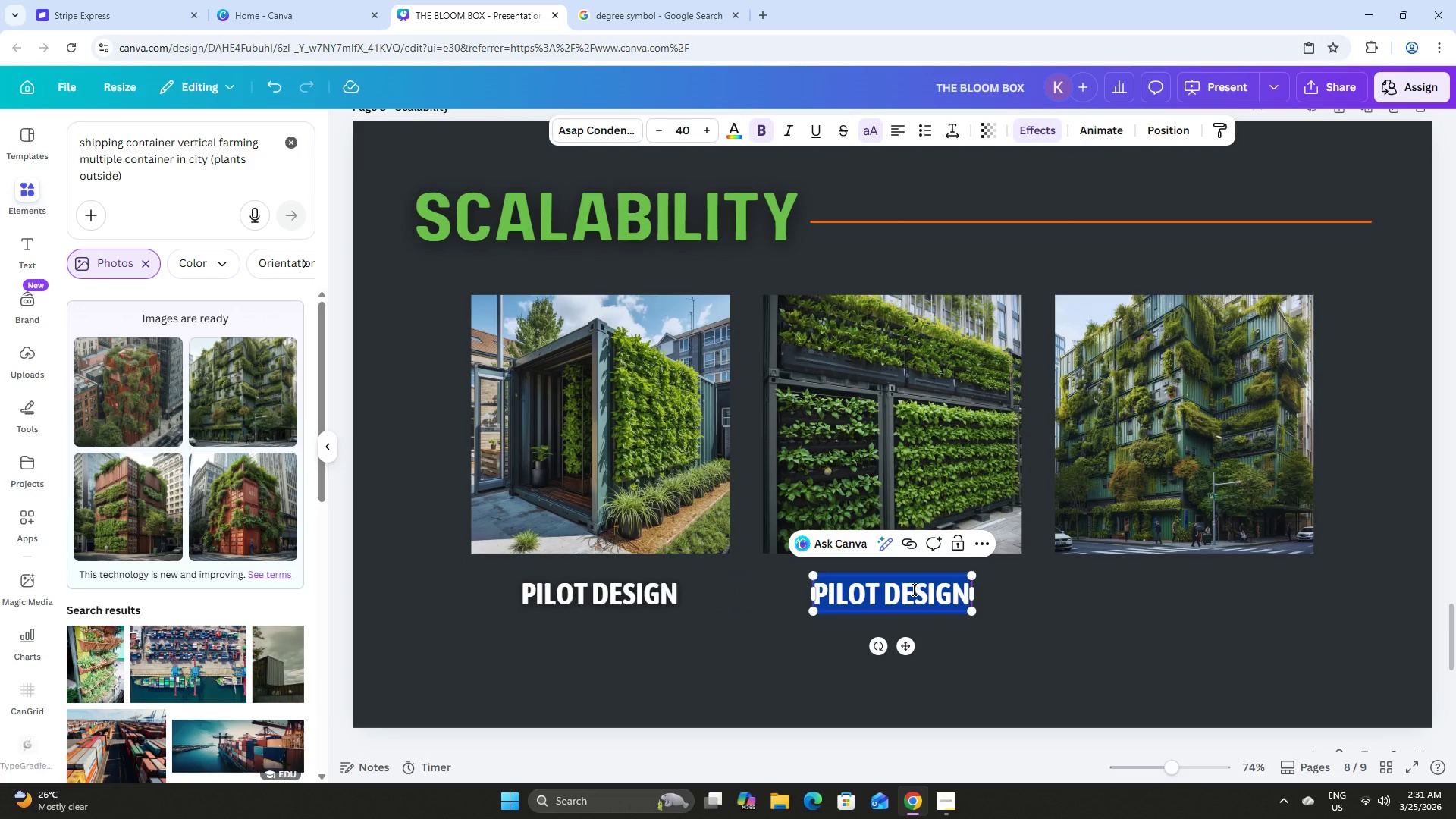 
type(MULTIPLE LOCATIONS)
 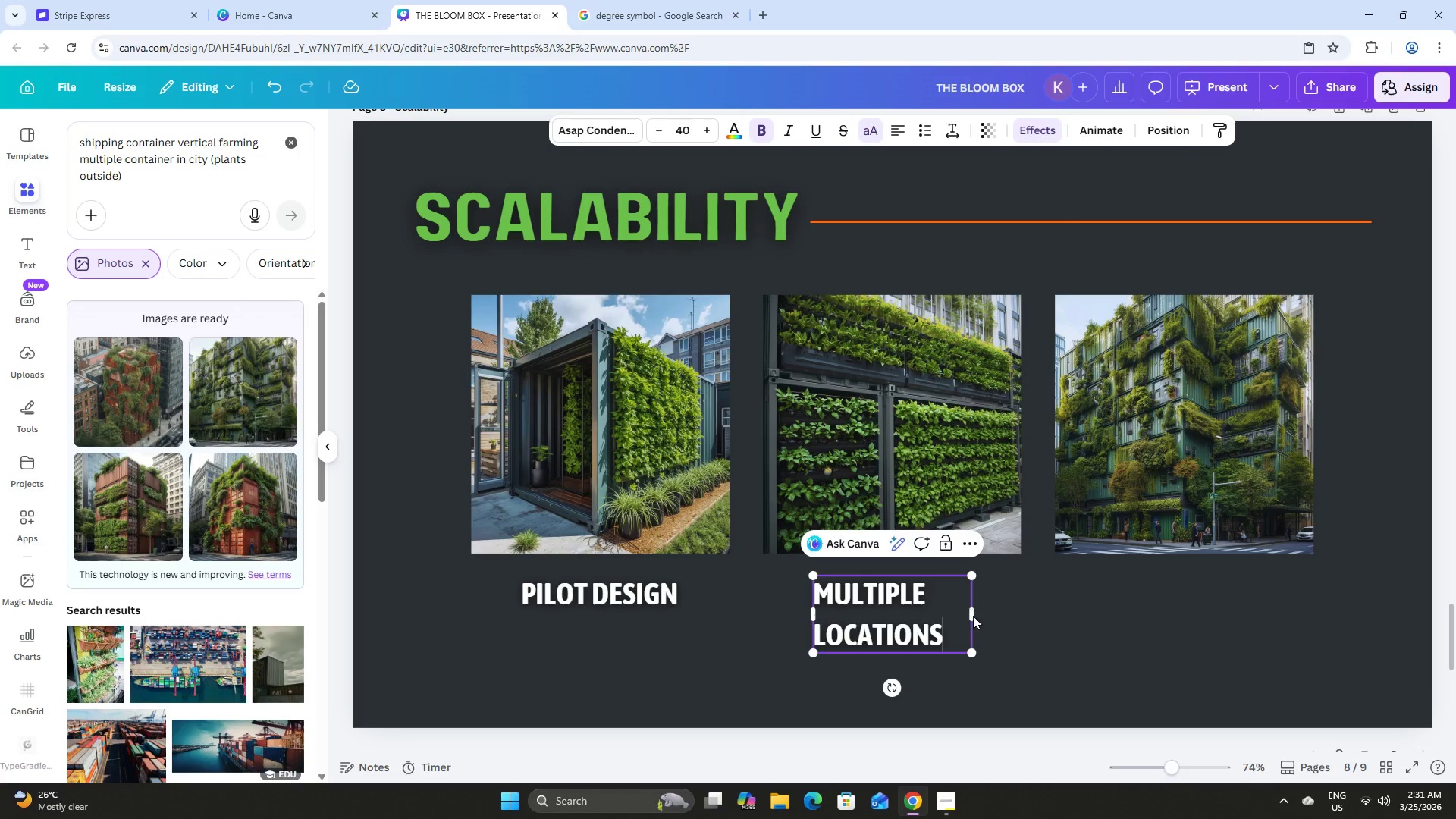 
left_click_drag(start_coordinate=[976, 617], to_coordinate=[954, 618])
 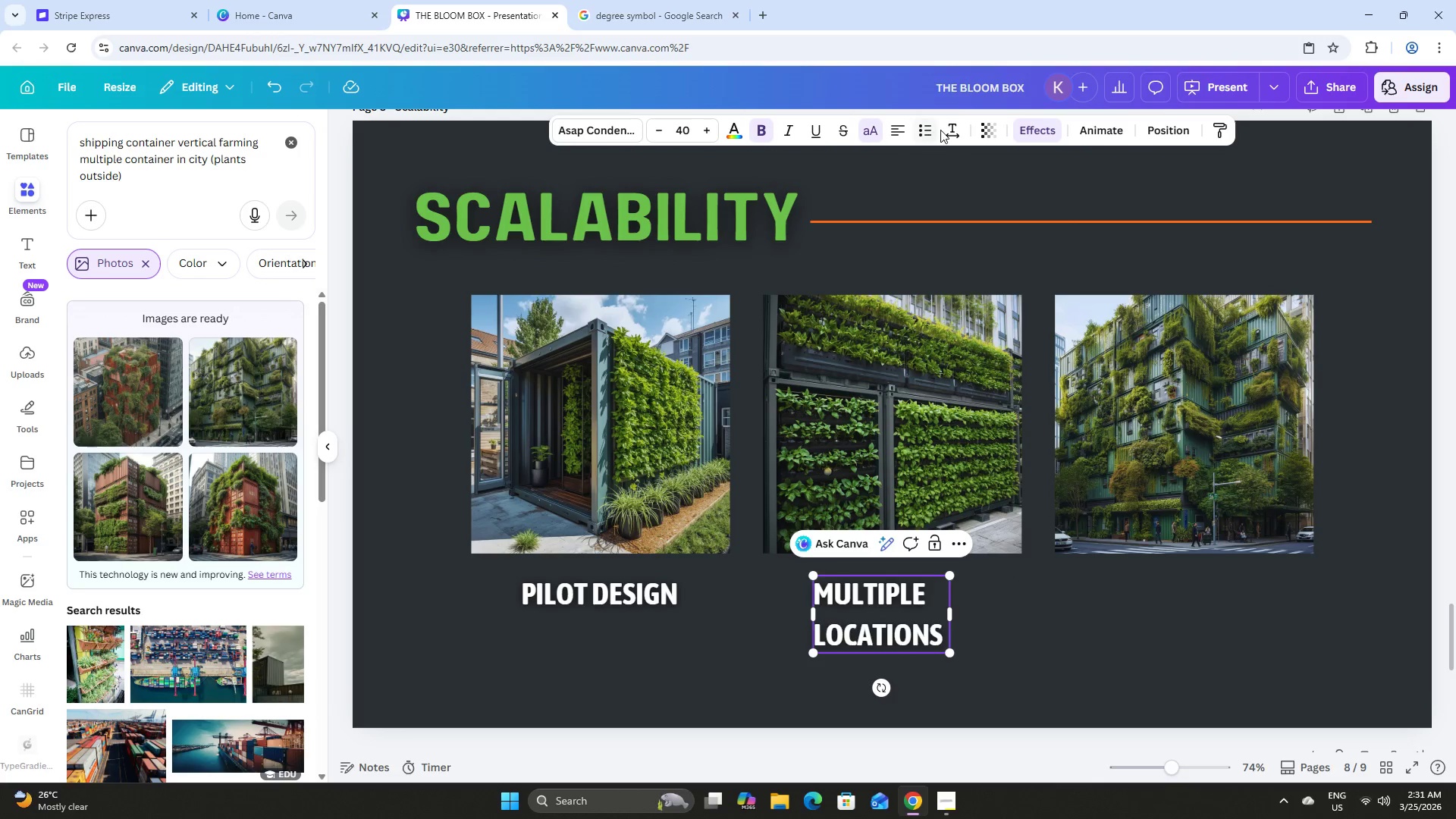 
scroll: coordinate [919, 453], scroll_direction: up, amount: 15.0
 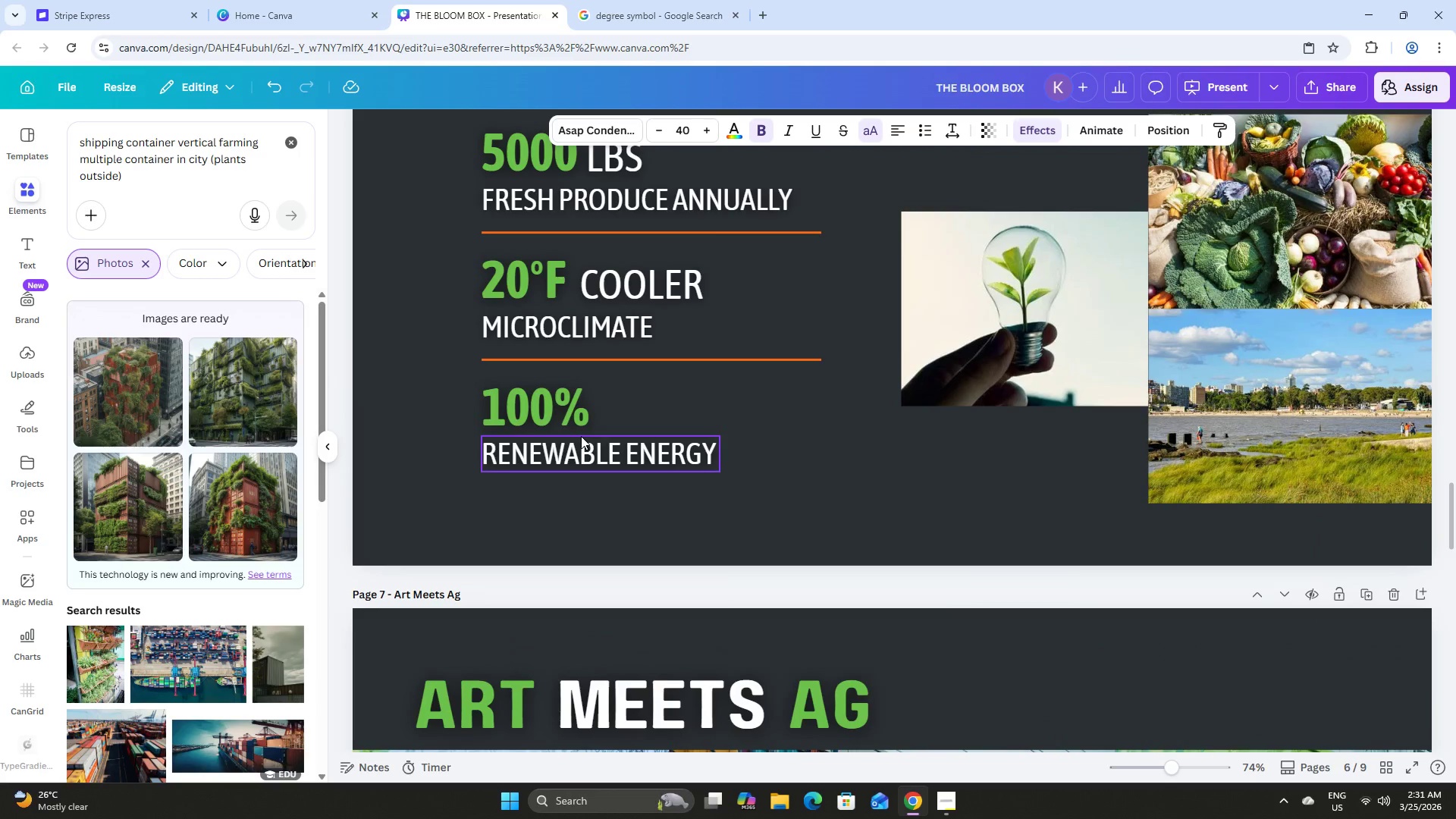 
left_click([581, 436])
 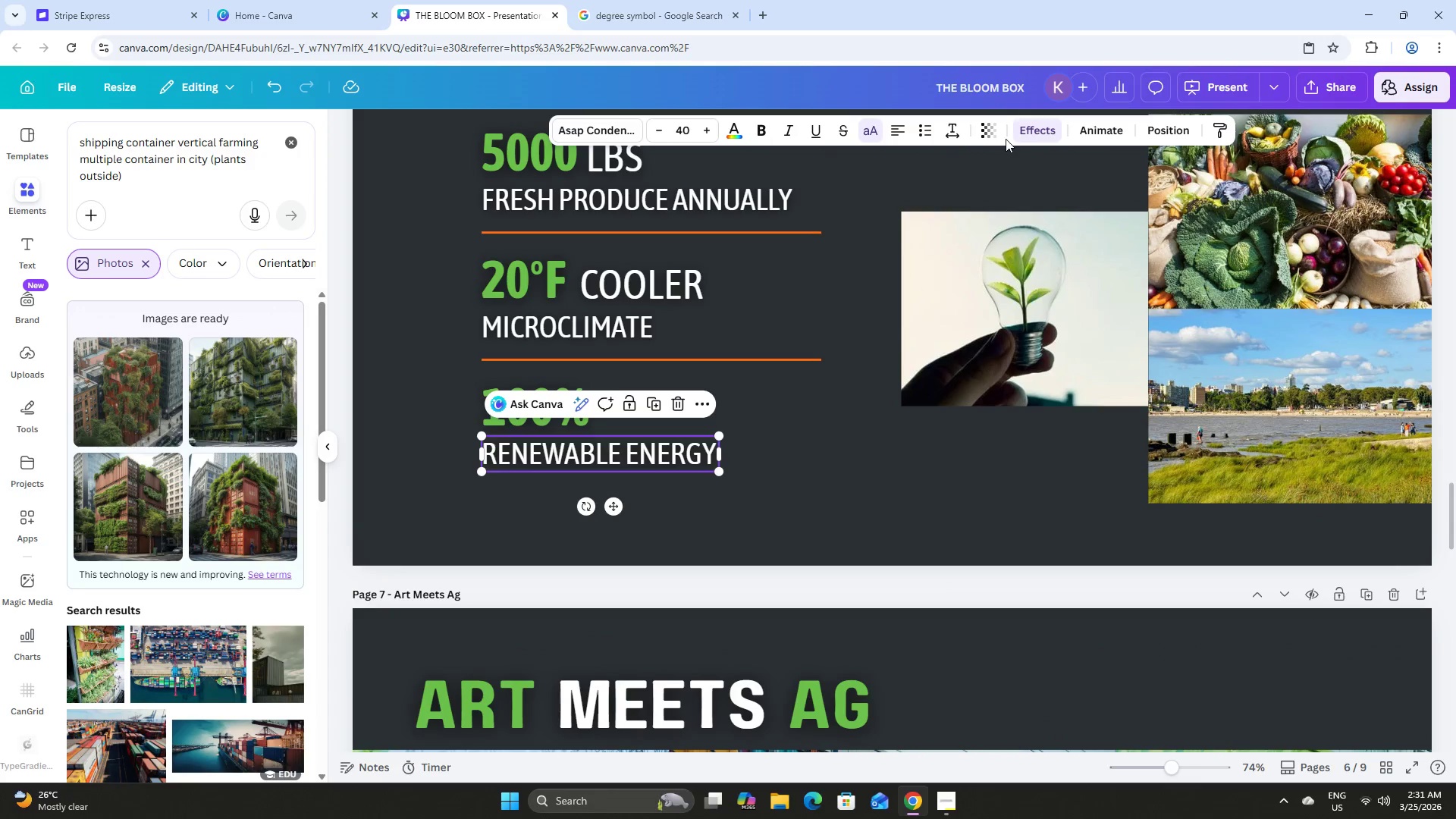 
left_click([1039, 132])
 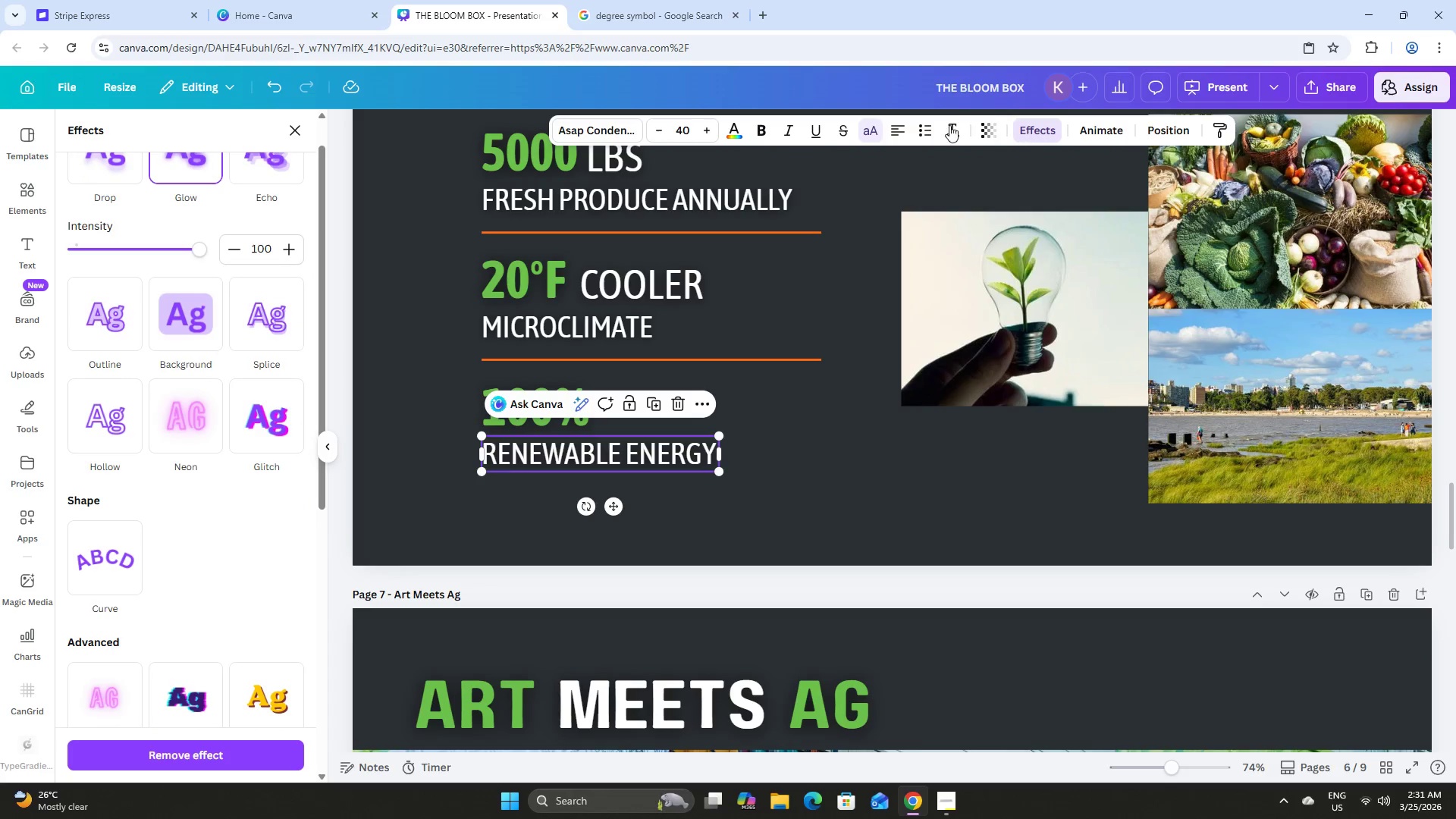 
left_click([944, 124])
 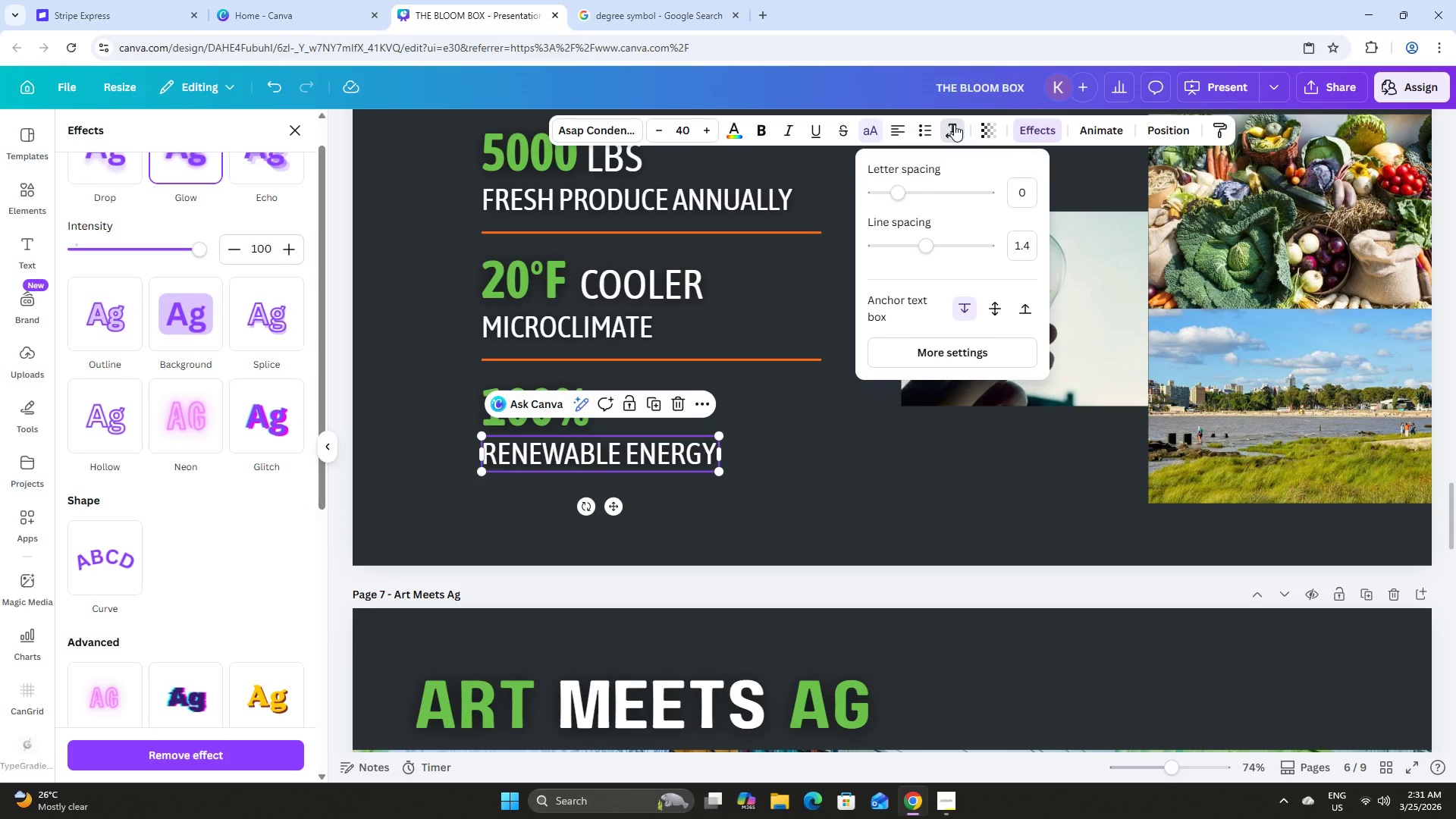 
left_click([954, 124])
 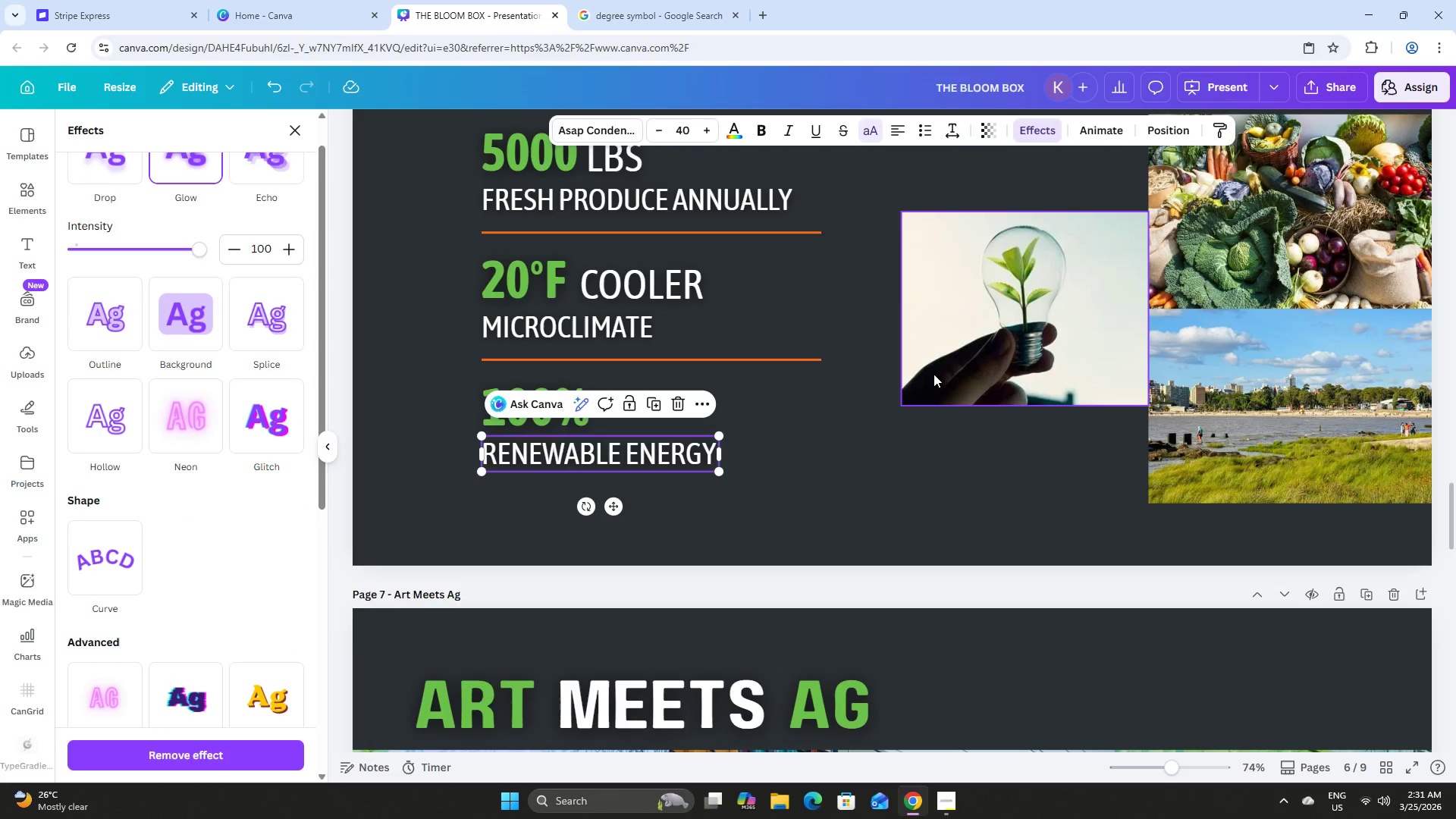 
scroll: coordinate [833, 422], scroll_direction: up, amount: 25.0
 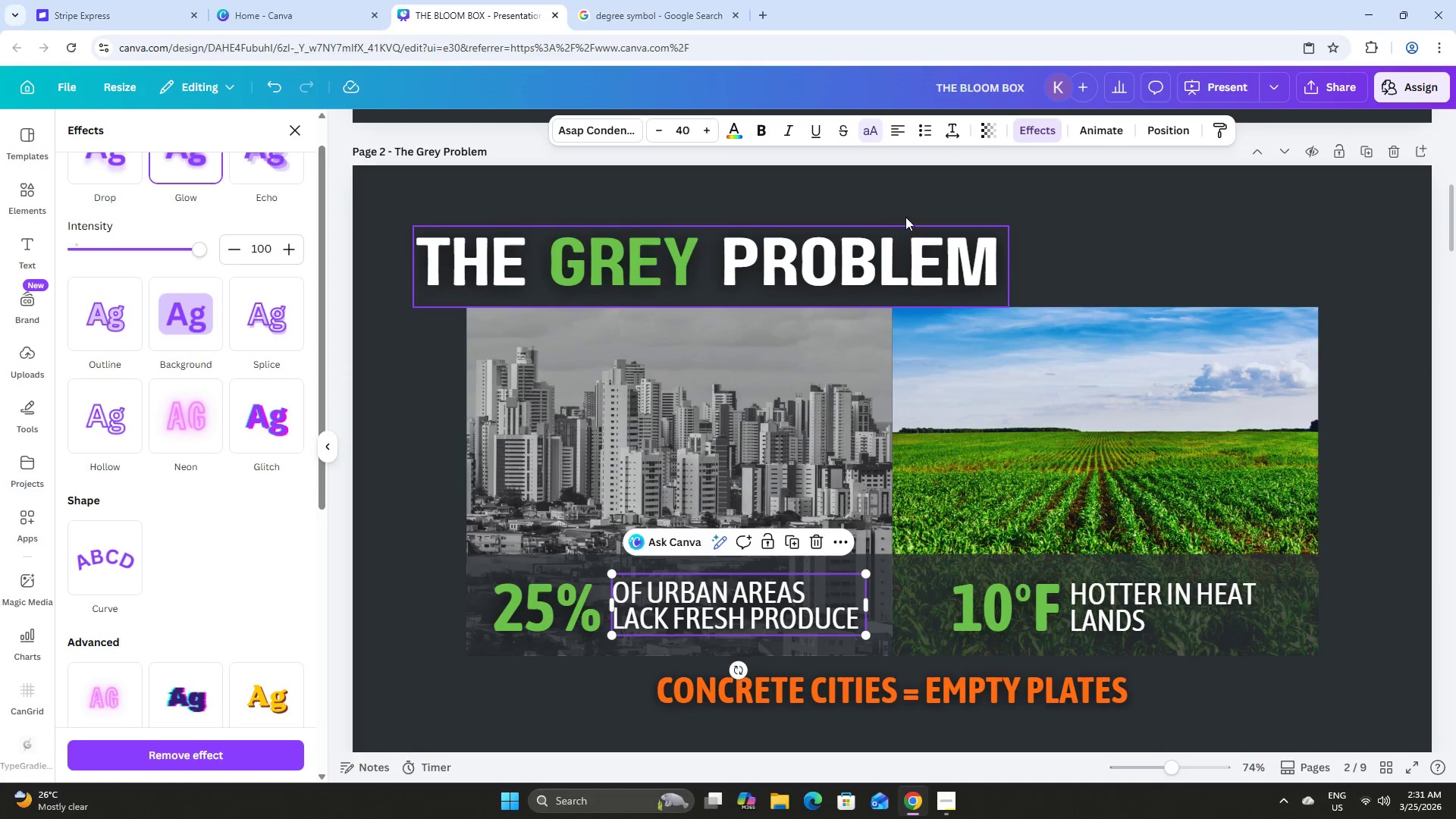 
left_click([962, 131])
 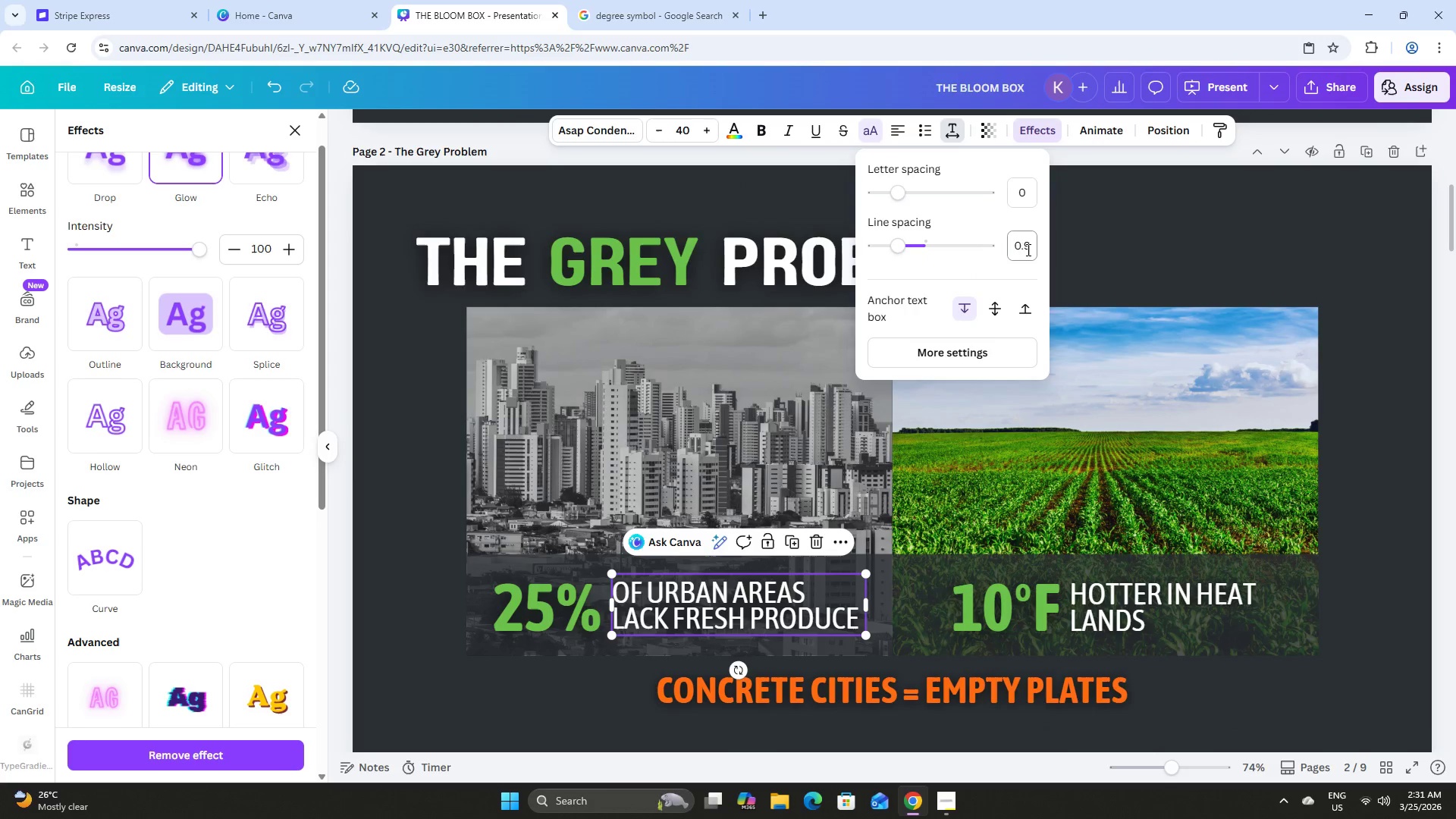 
left_click([1031, 249])
 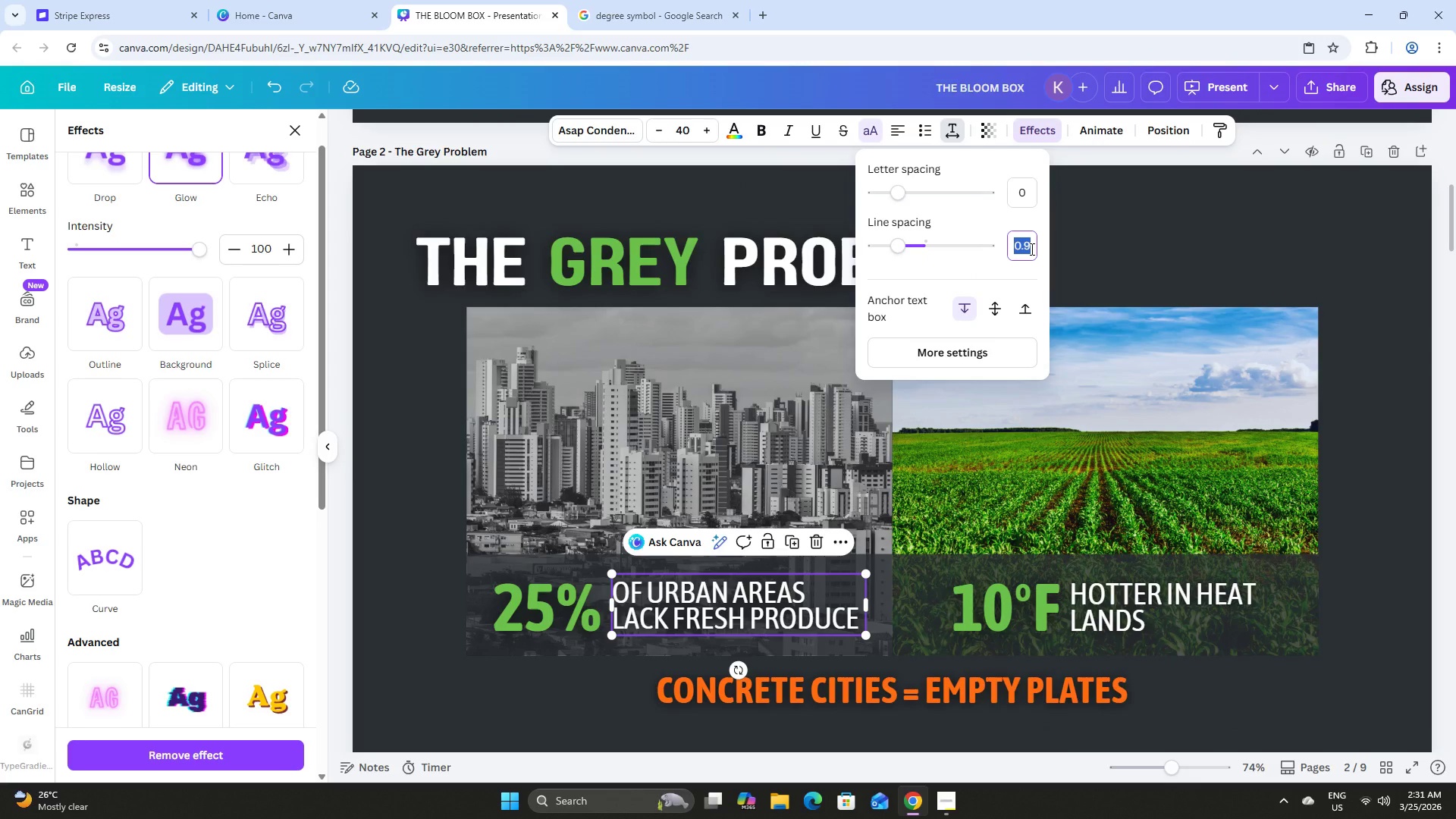 
key(Control+C)
 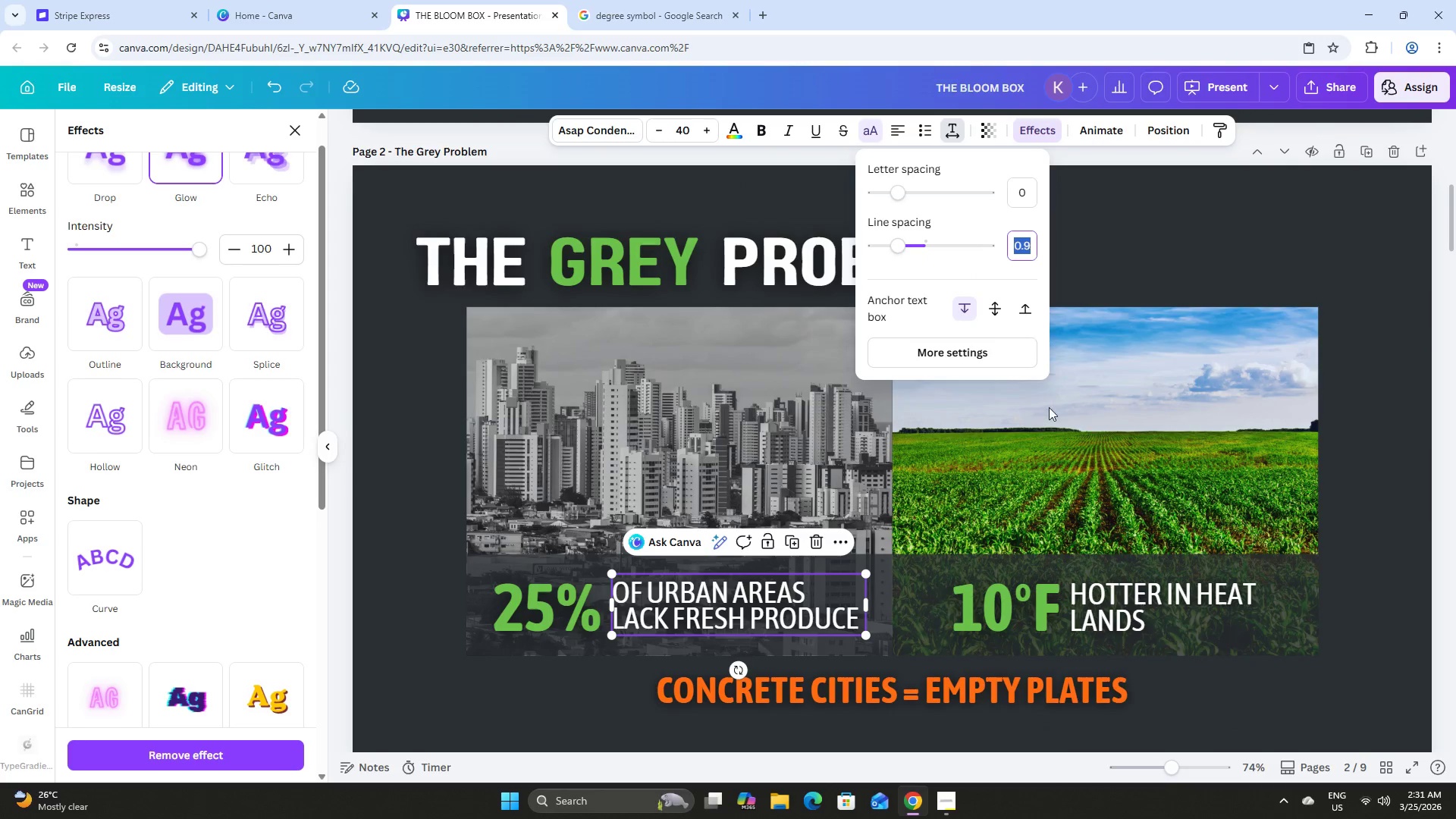 
scroll: coordinate [1036, 419], scroll_direction: down, amount: 42.0
 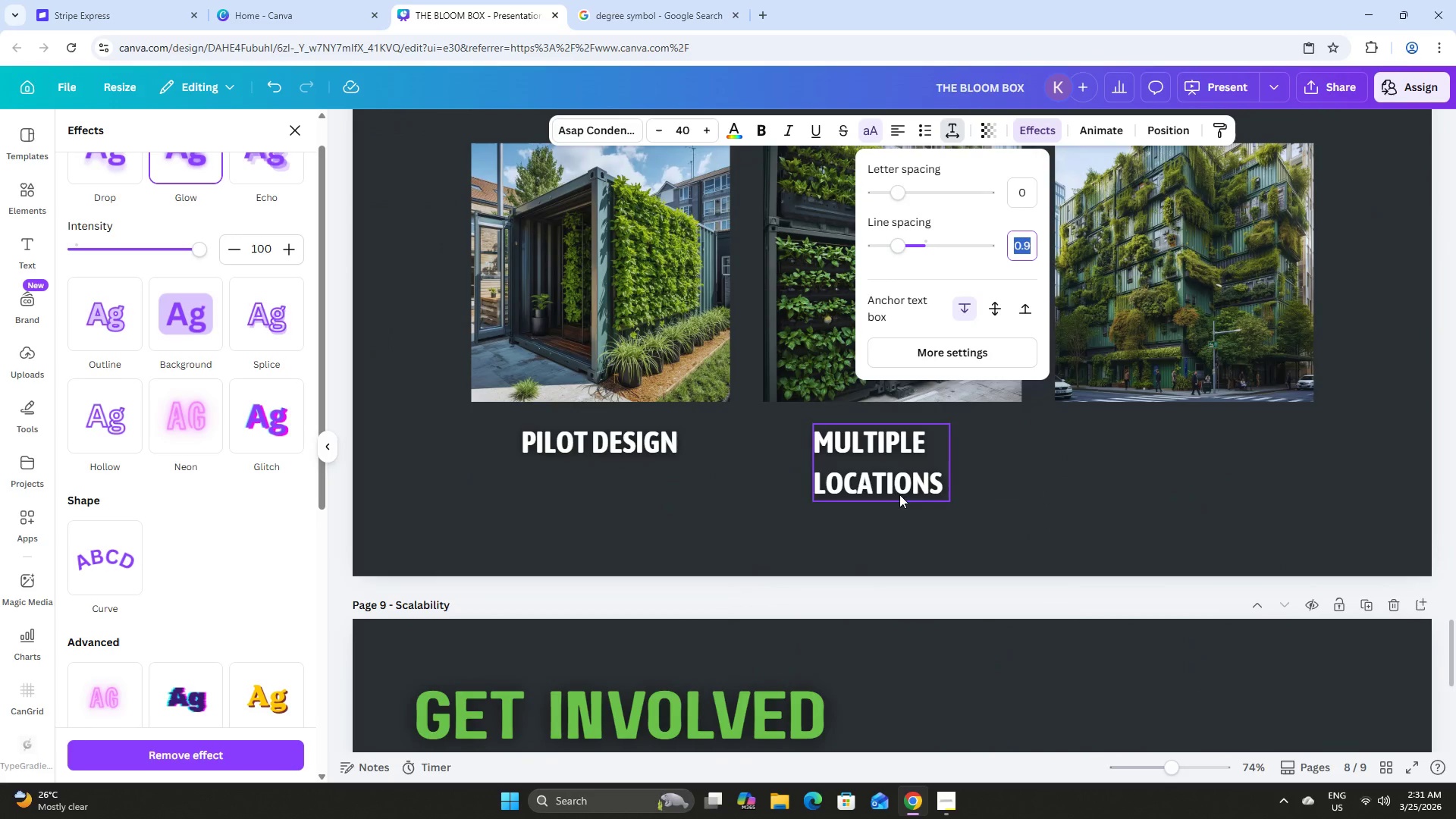 
left_click([889, 486])
 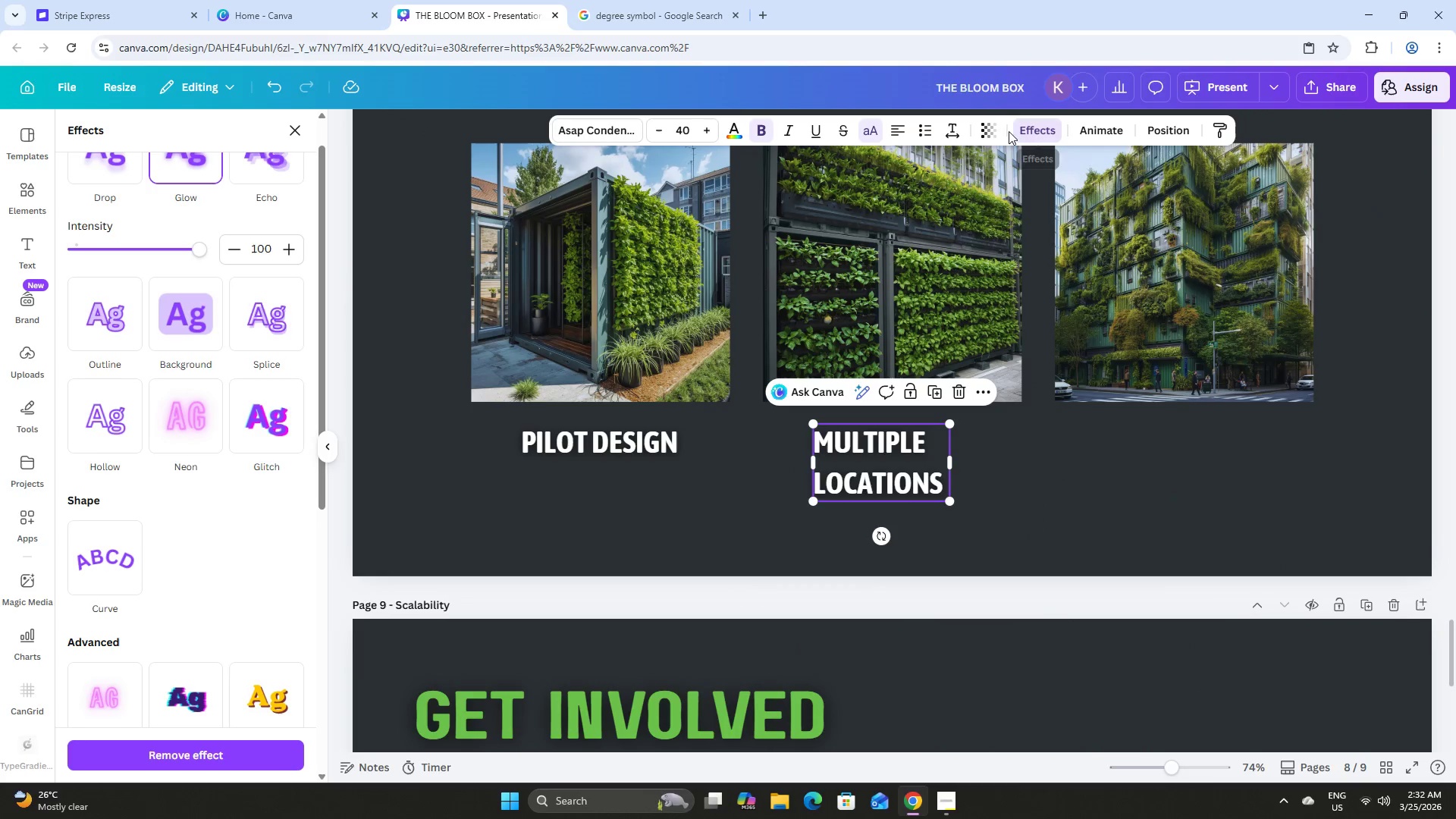 
left_click([958, 130])
 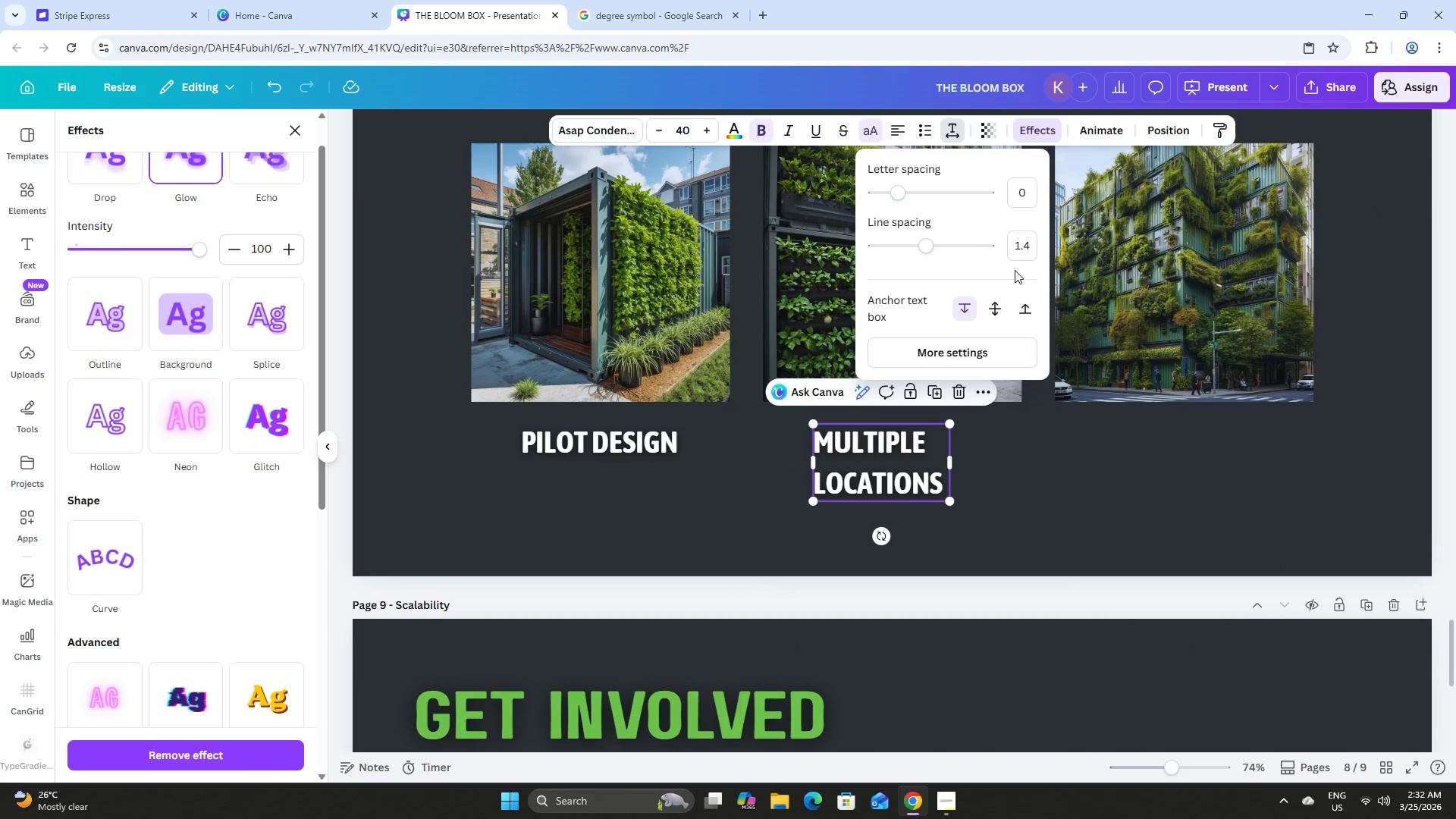 
left_click([1025, 242])
 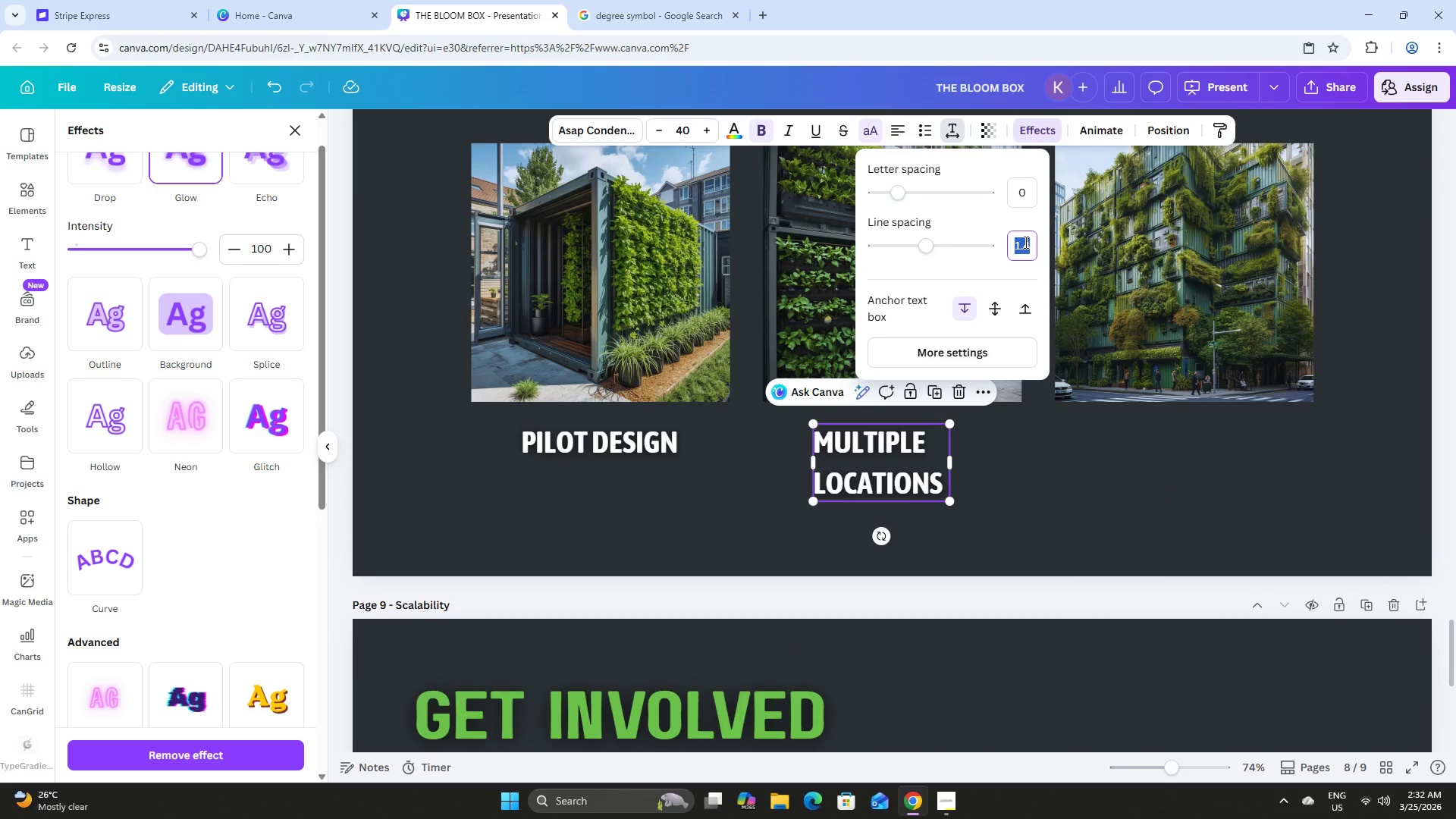 
key(Control+V)
 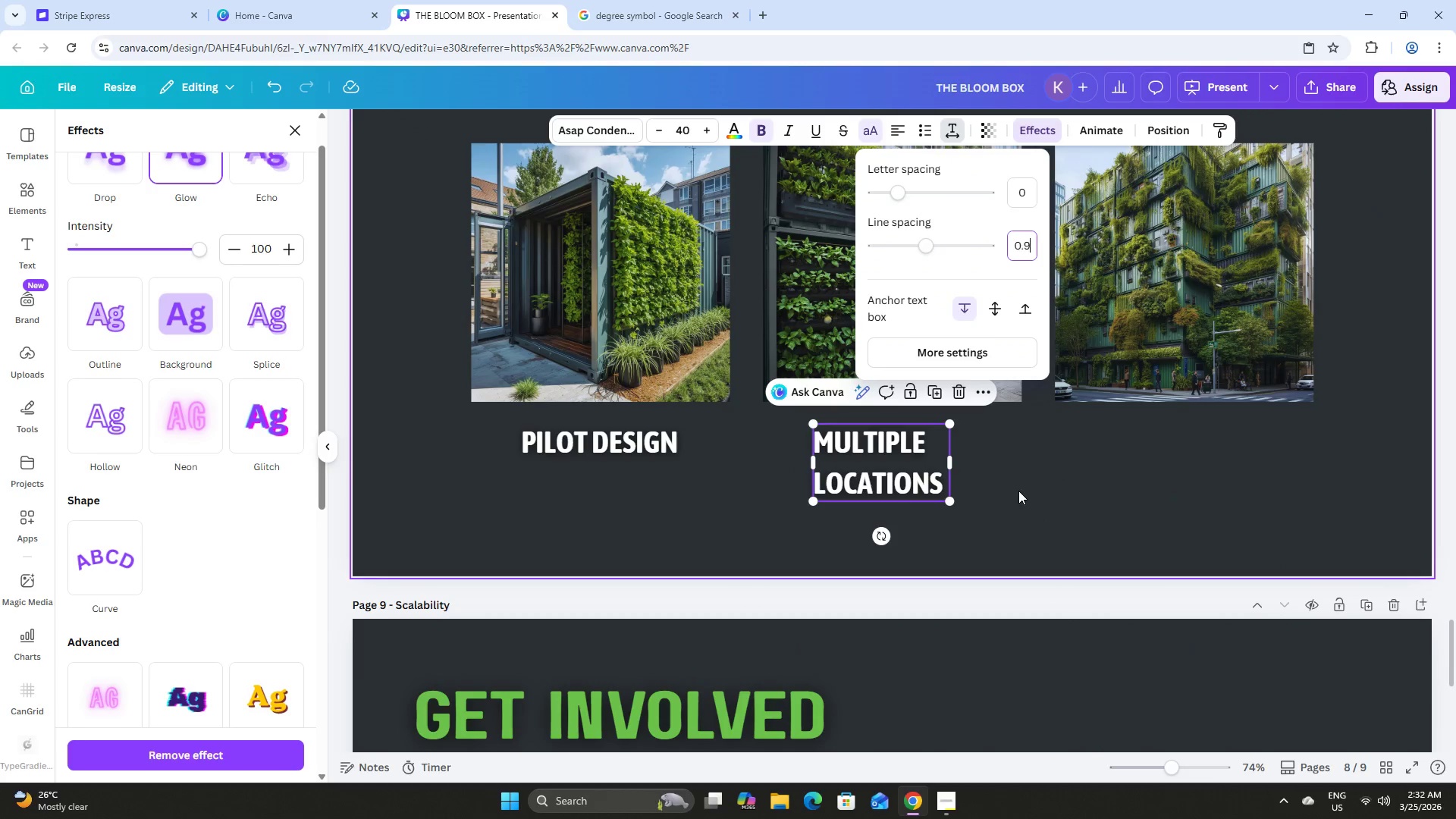 
left_click([1018, 491])
 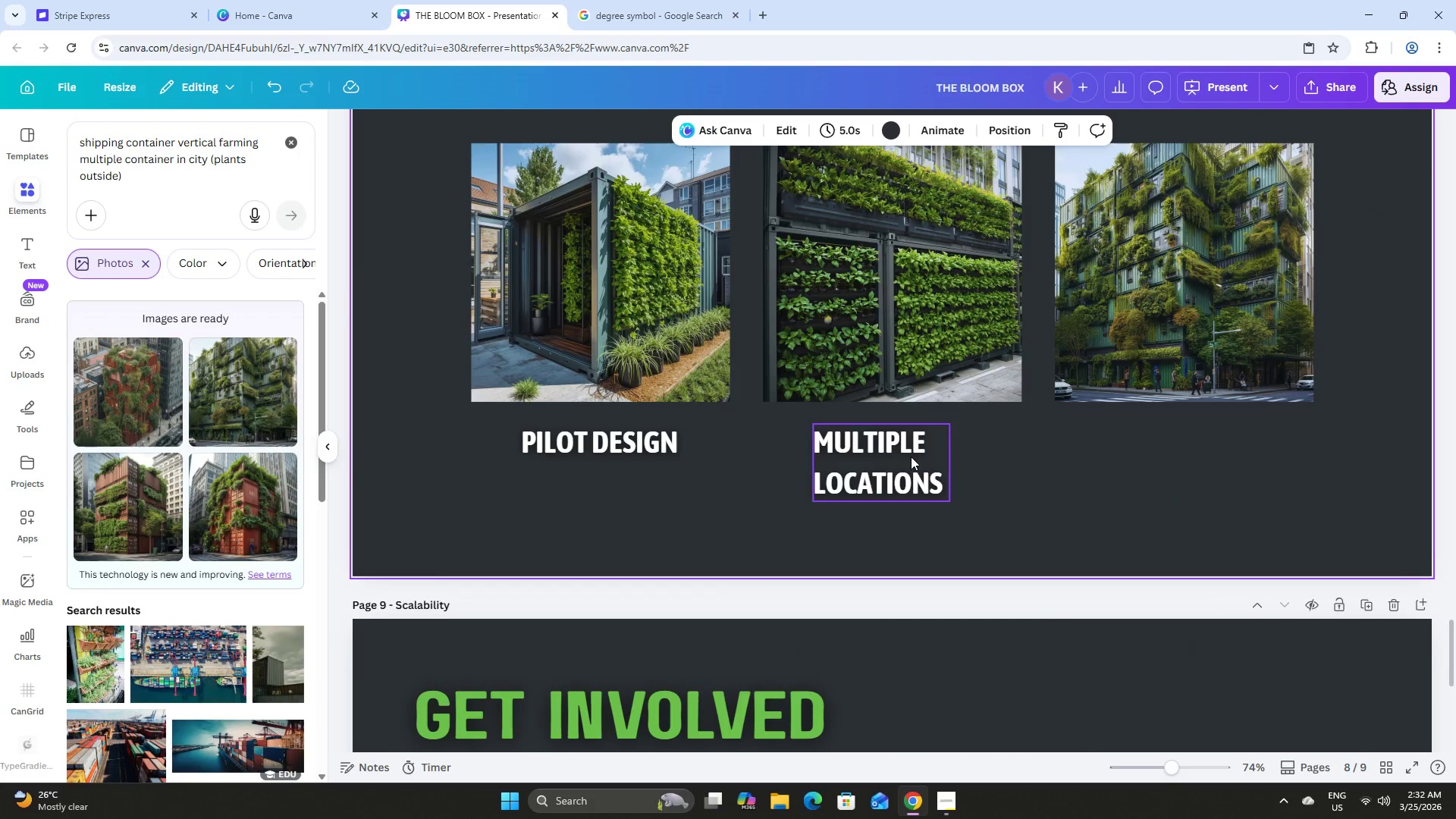 
left_click([911, 457])
 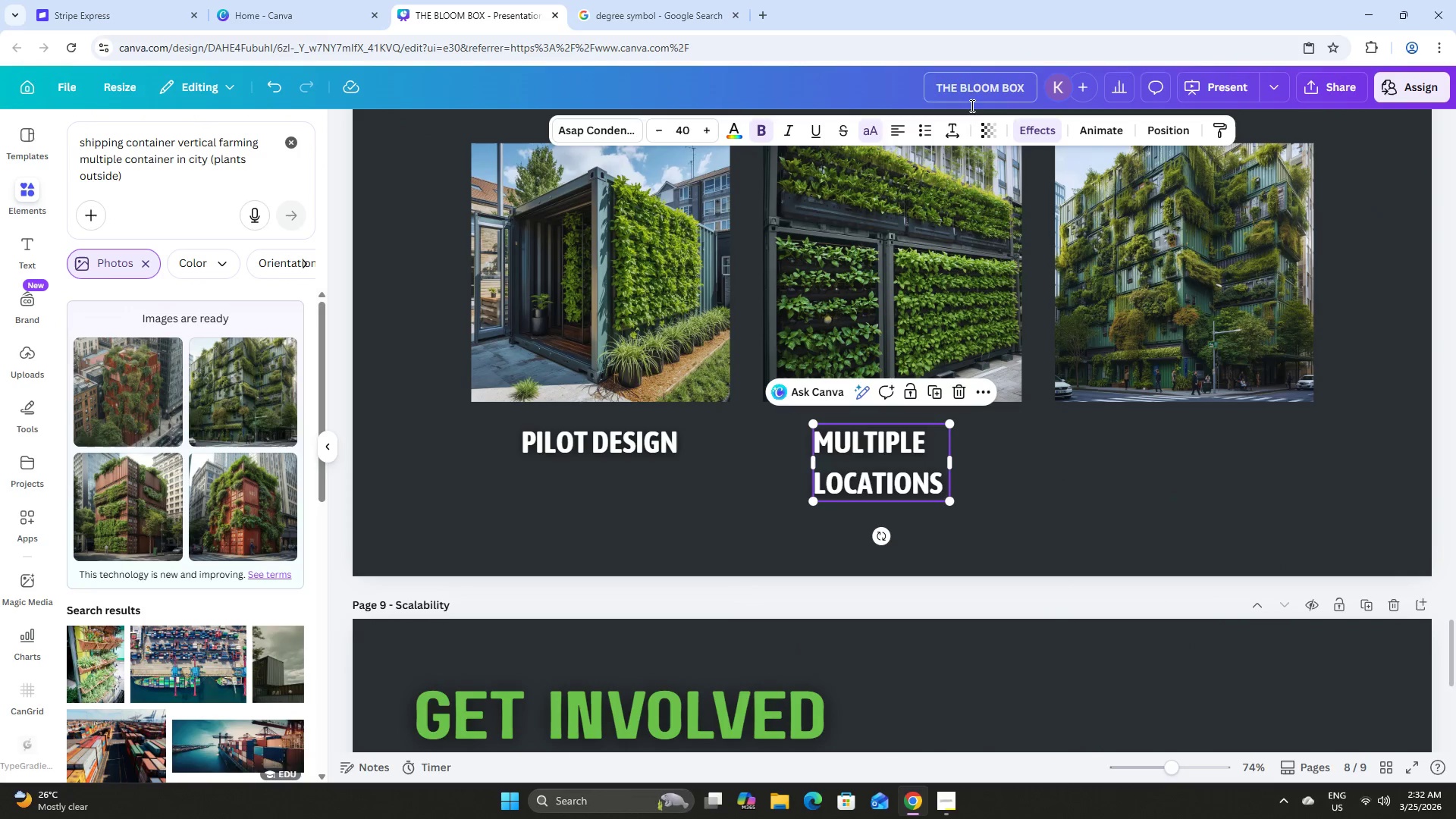 
left_click([952, 124])
 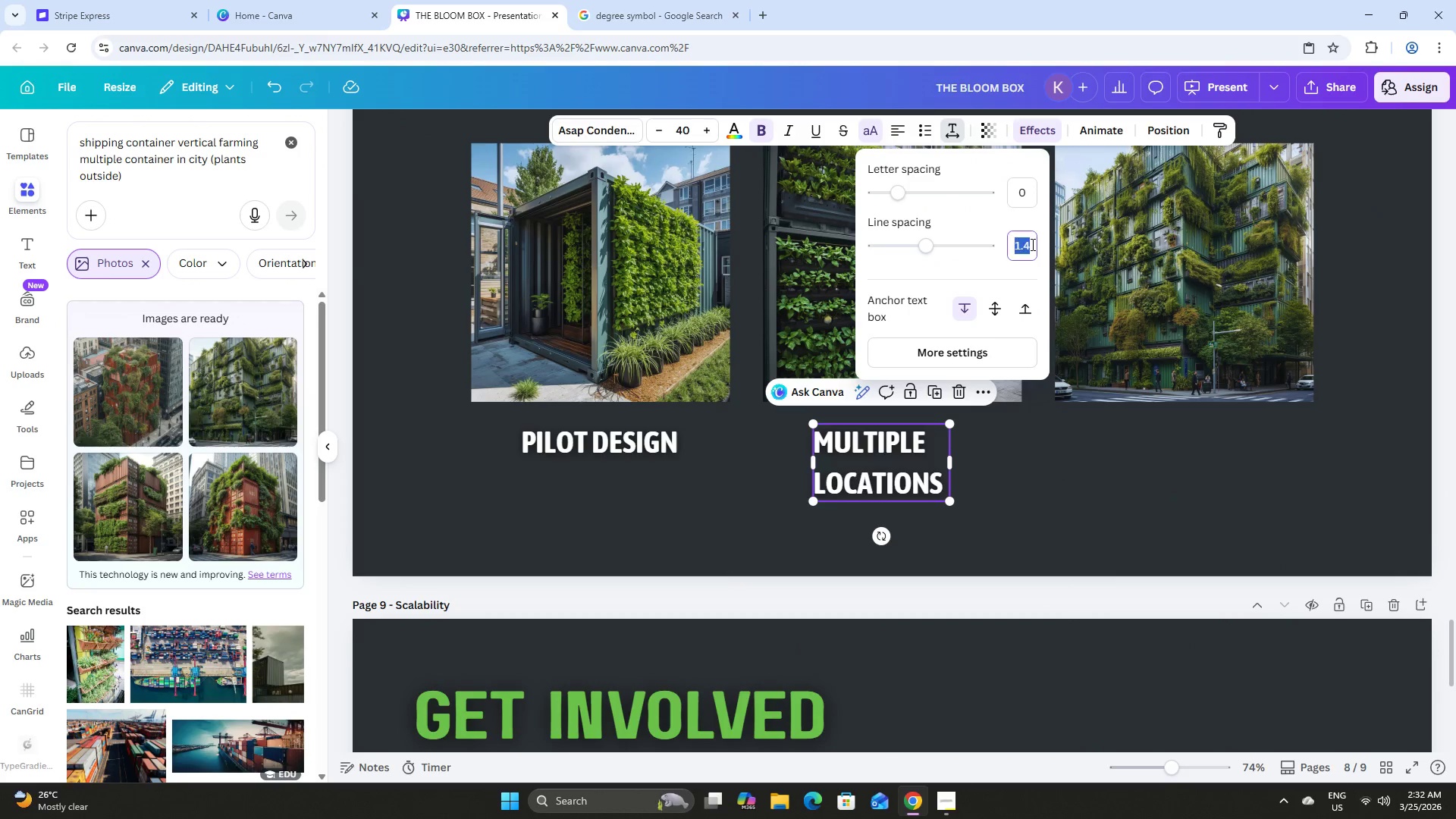 
key(Control+V)
 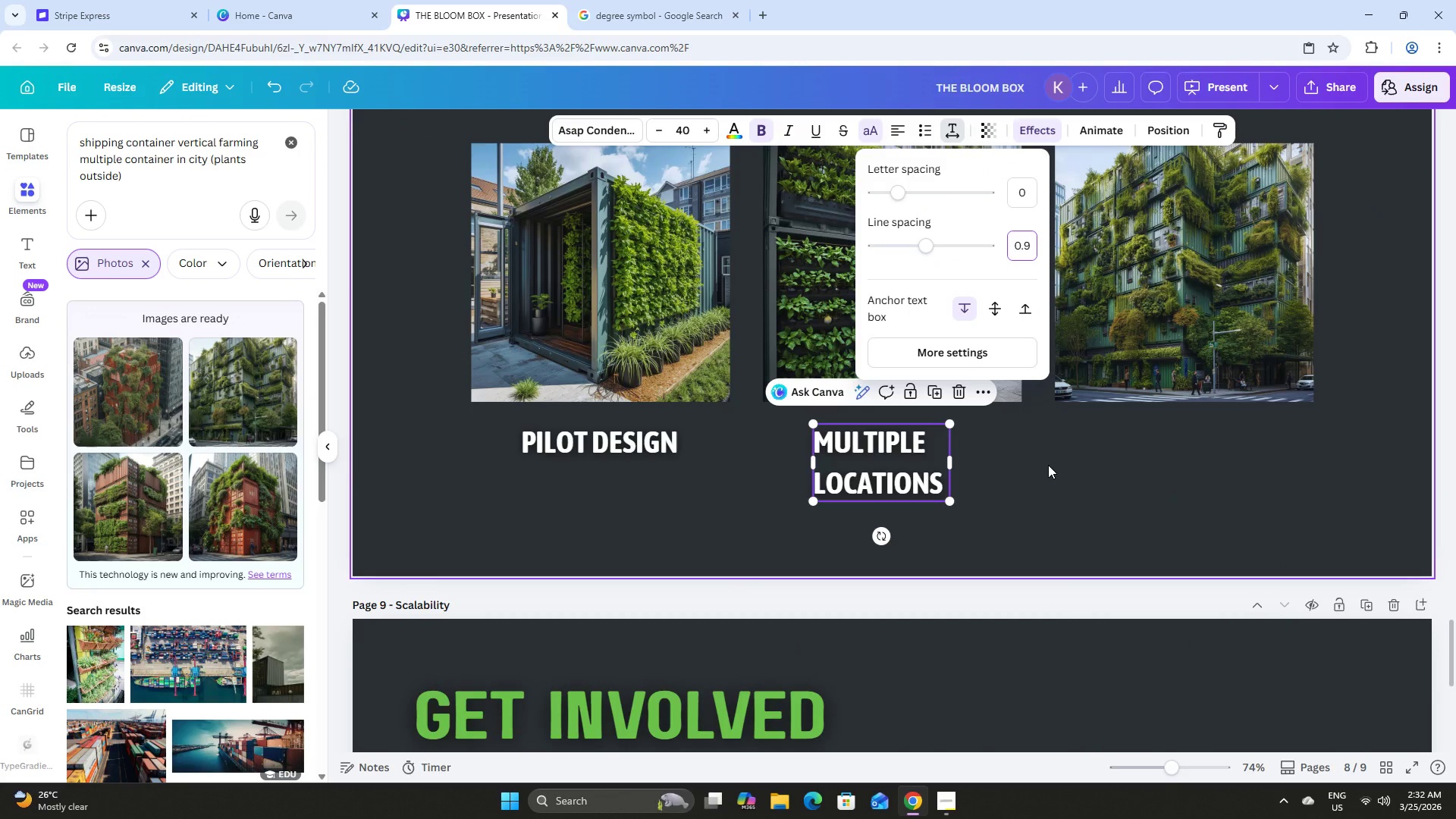 
left_click([1048, 465])
 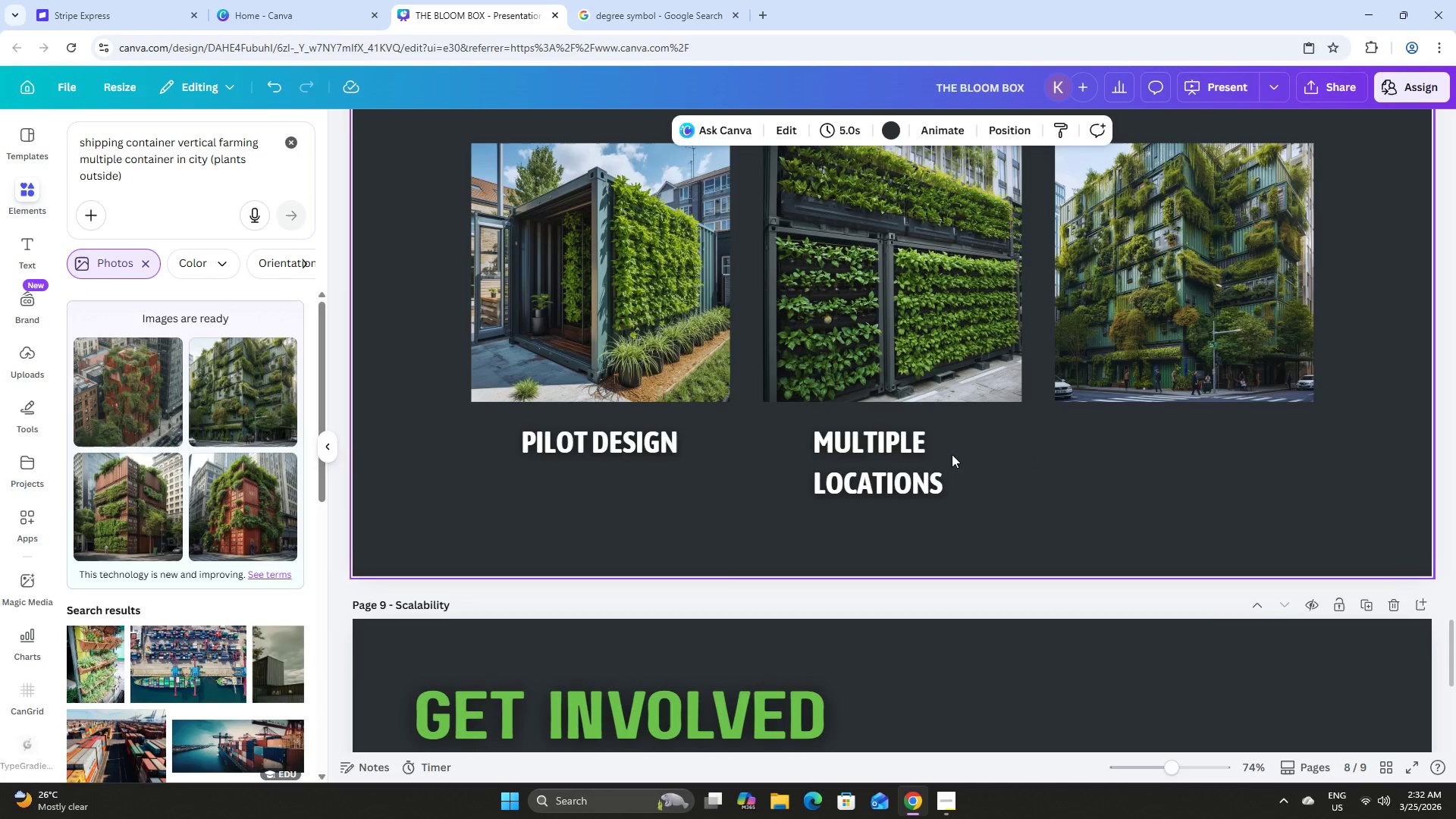 
left_click([908, 450])
 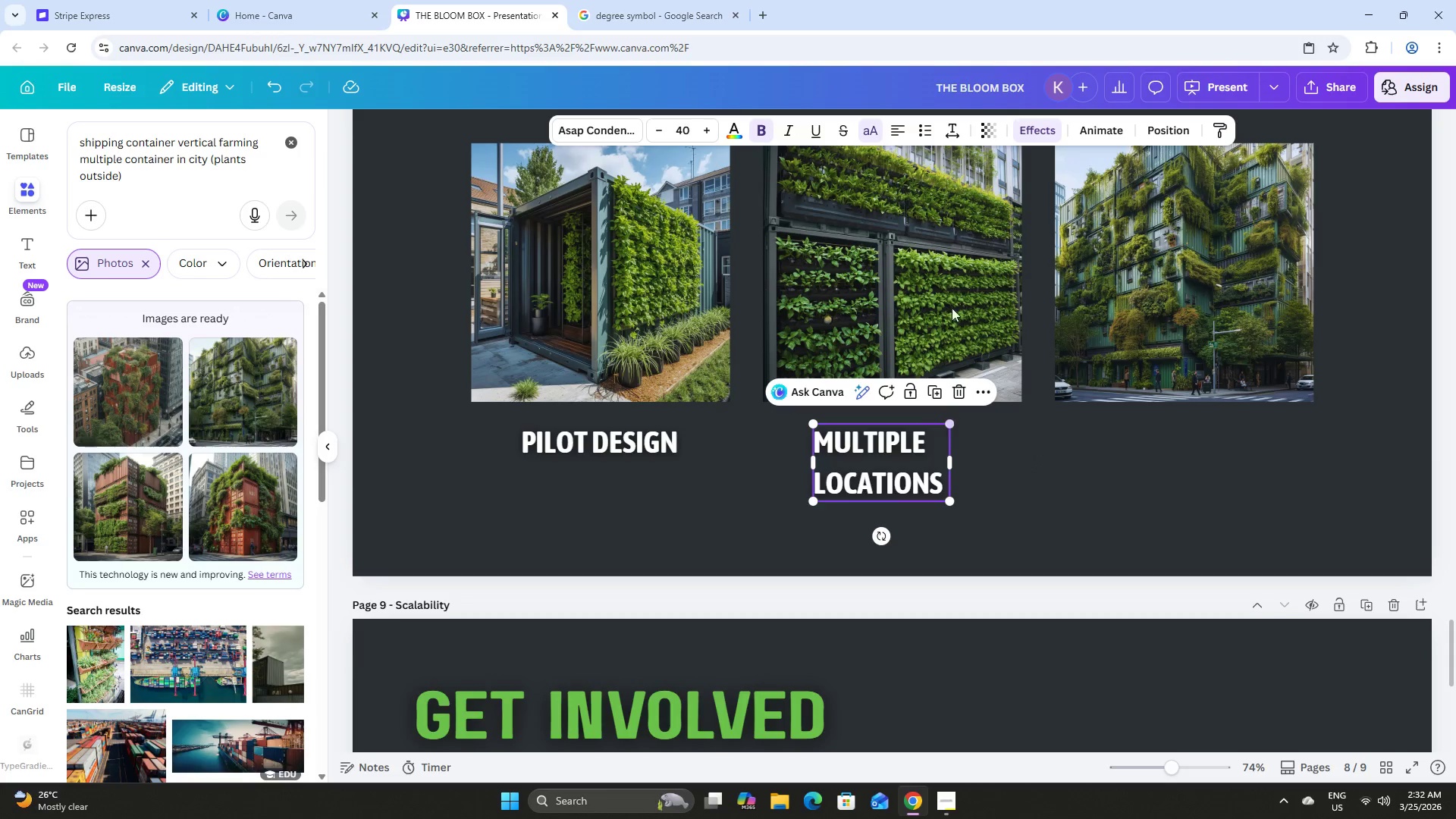 
left_click([951, 124])
 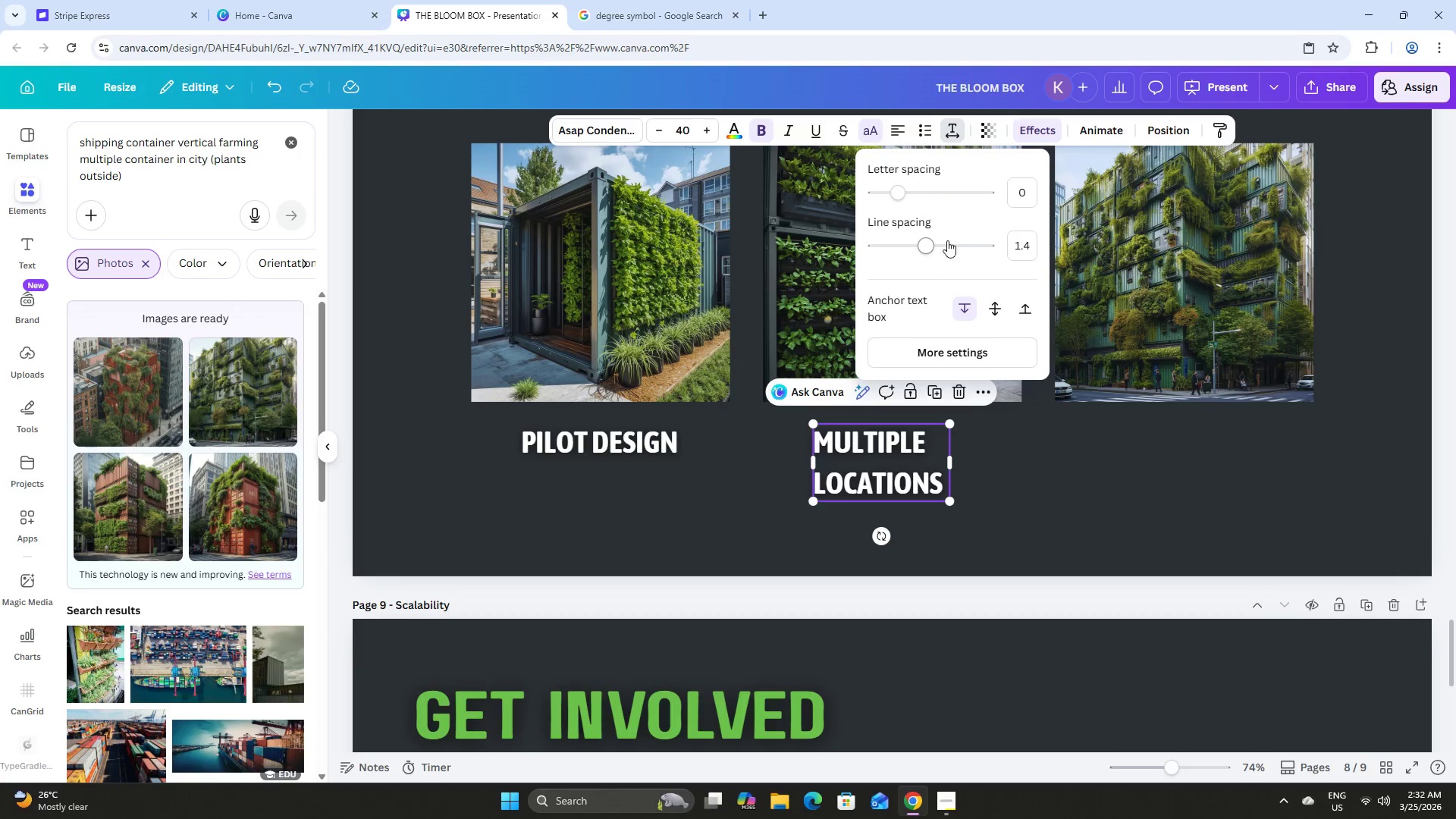 
left_click_drag(start_coordinate=[938, 242], to_coordinate=[927, 242])
 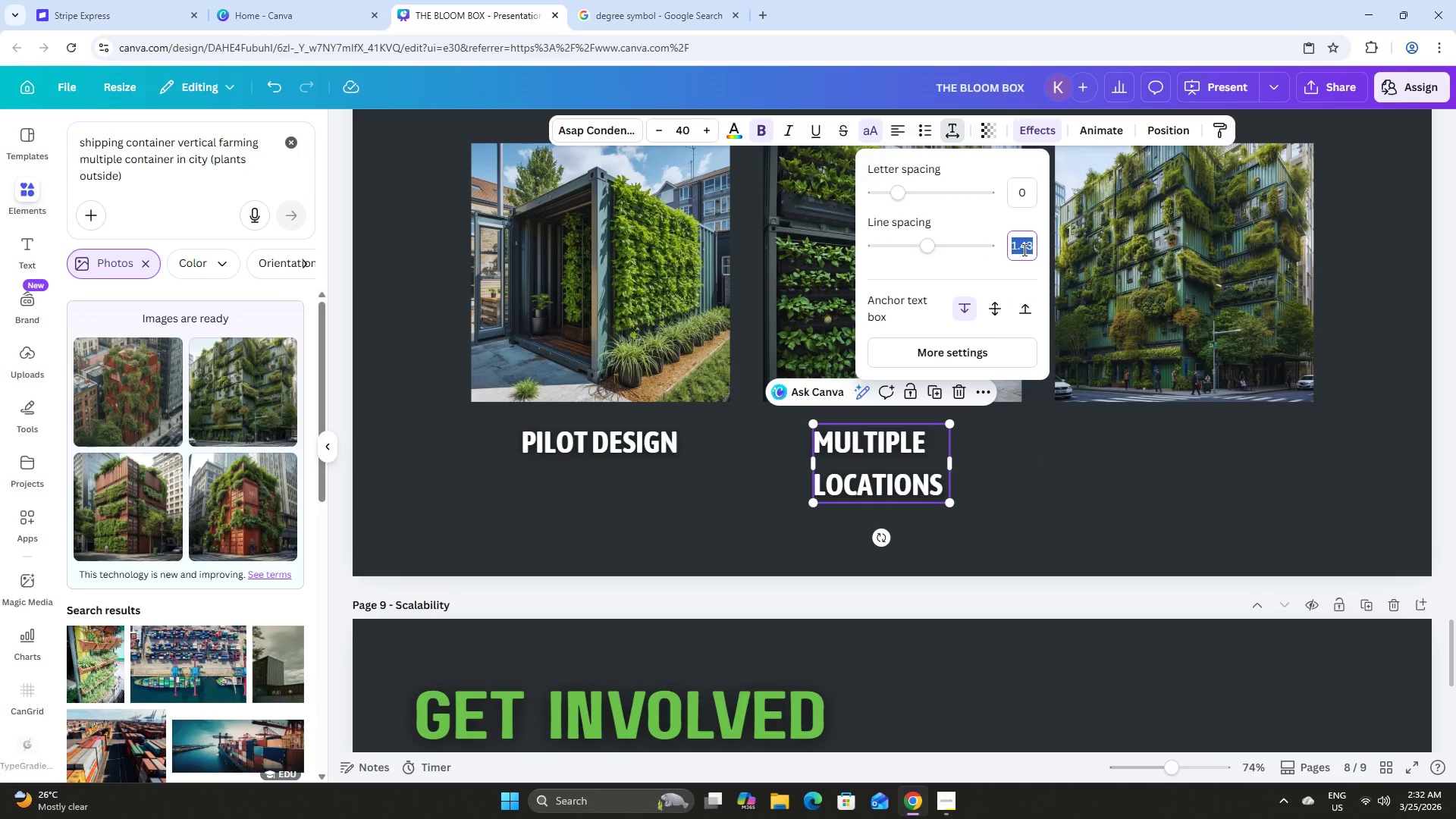 
key(Numpad0)
 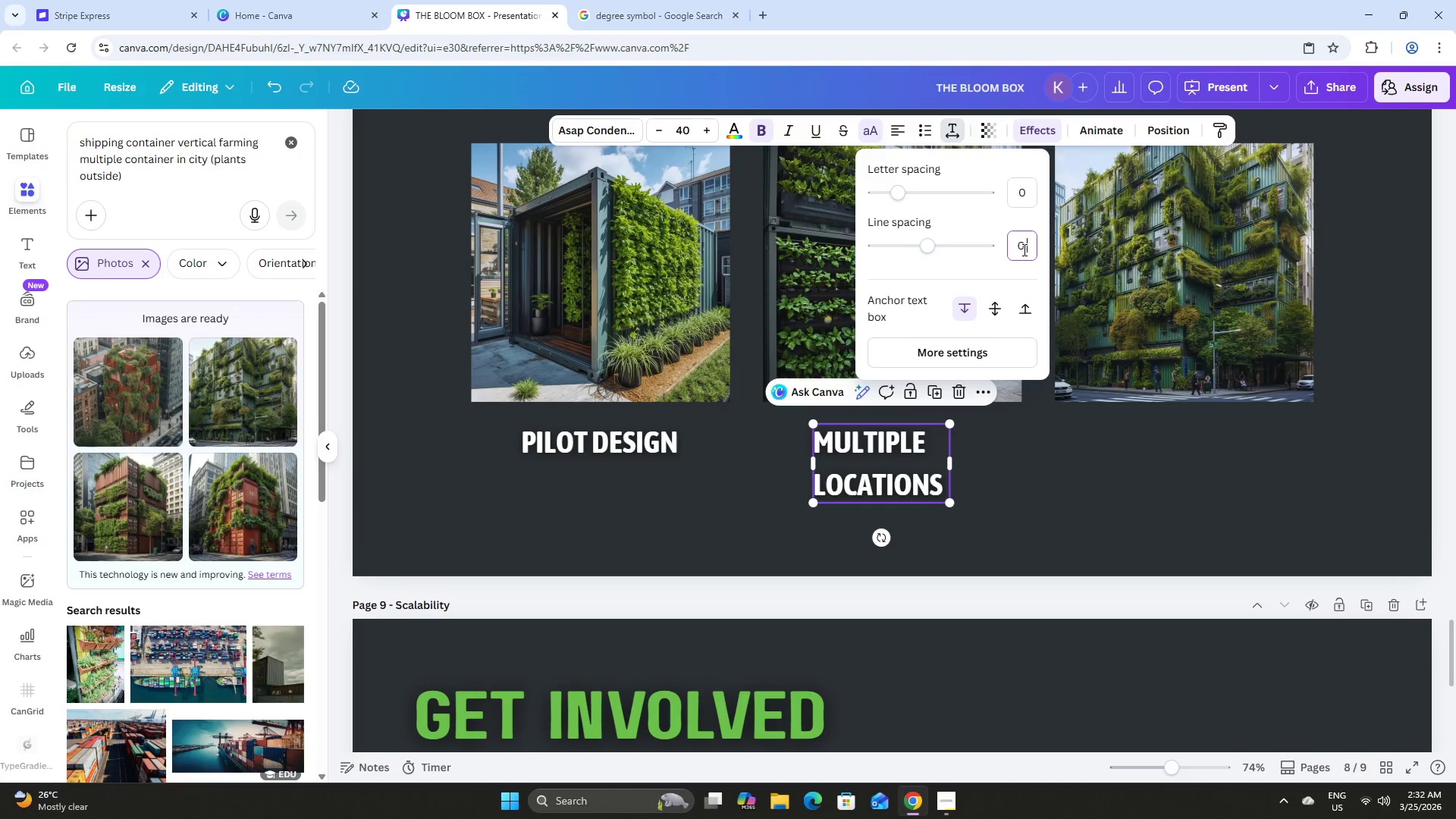 
key(NumpadDecimal)
 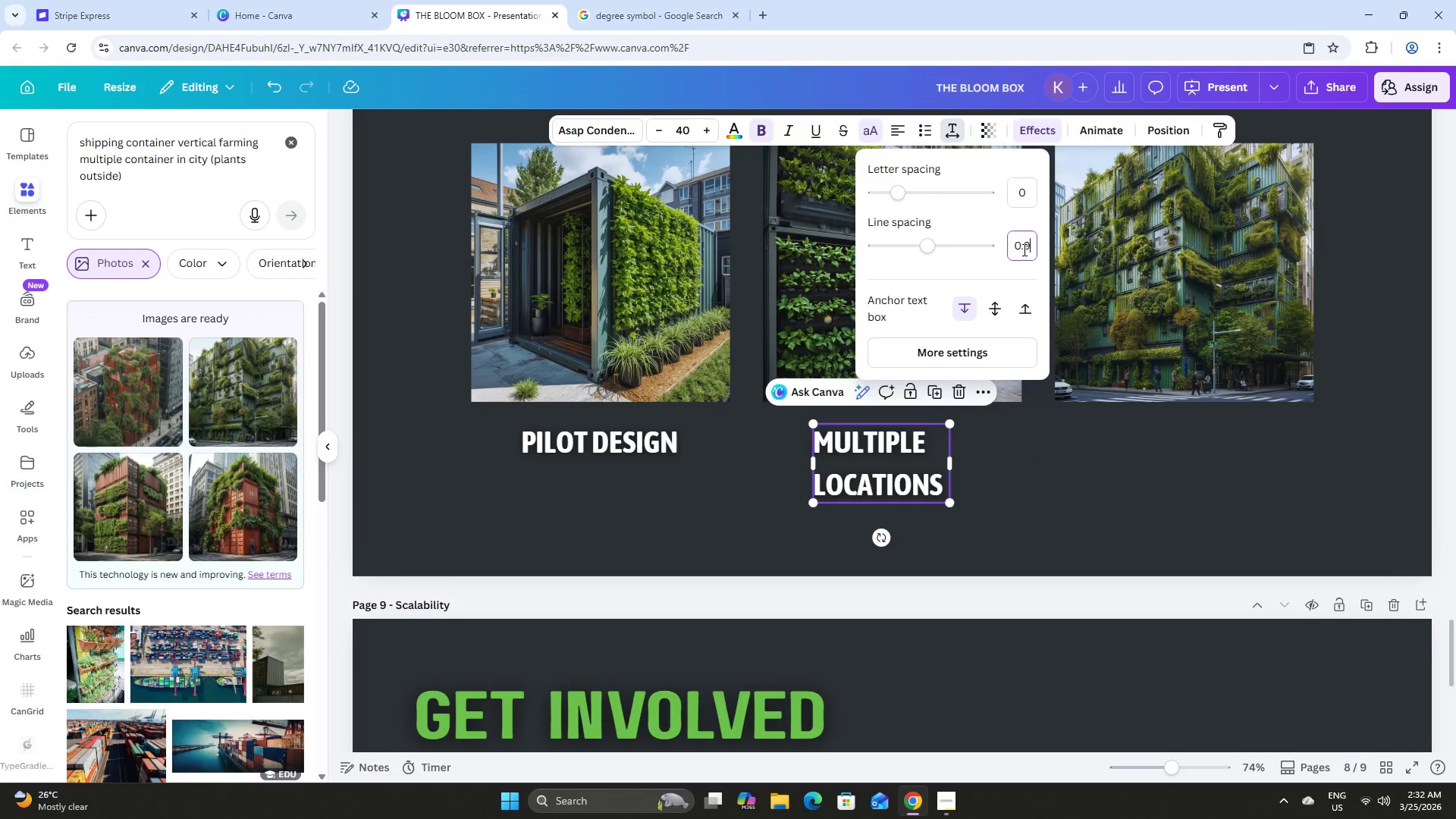 
key(Numpad9)
 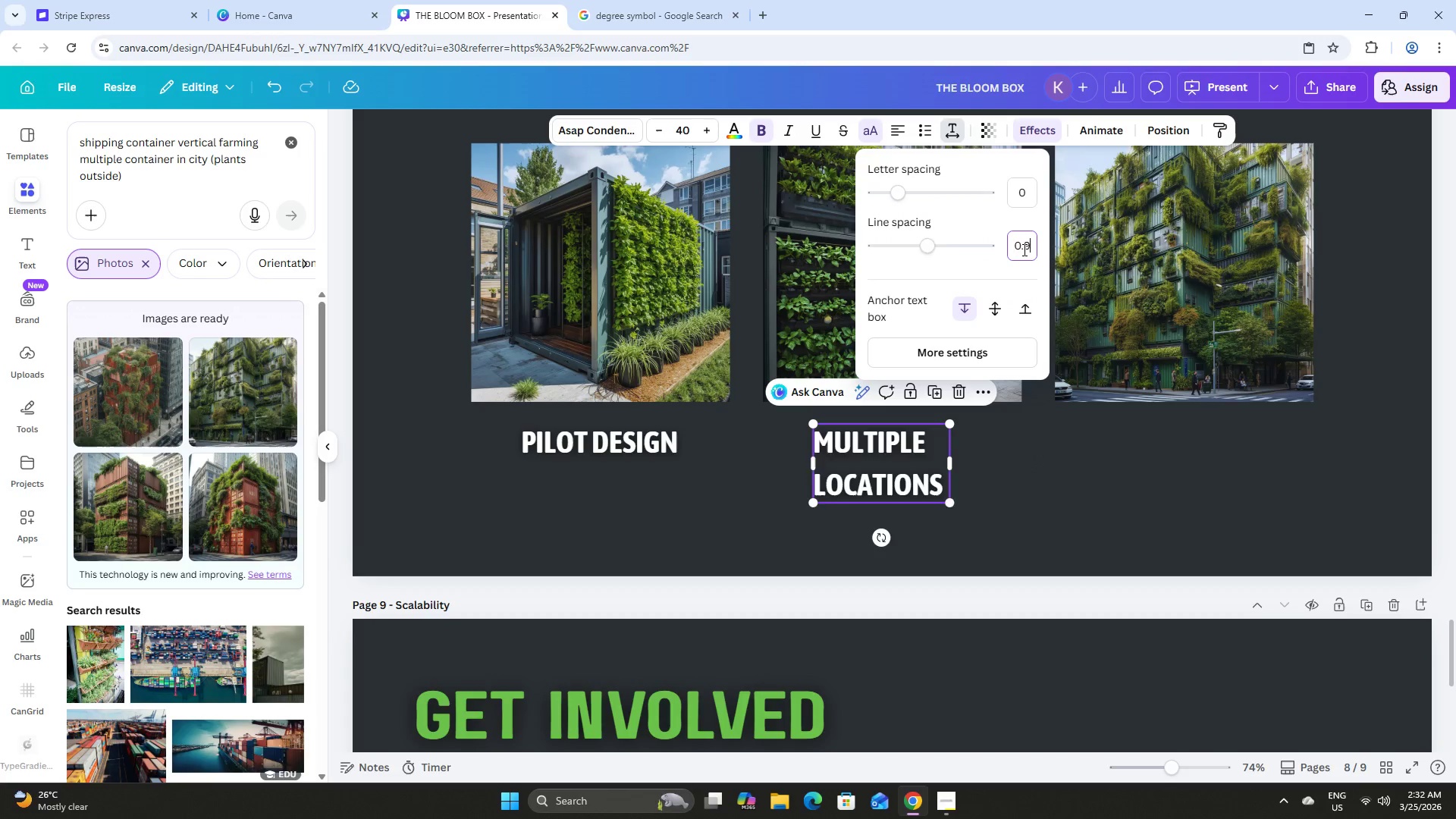 
key(NumpadEnter)
 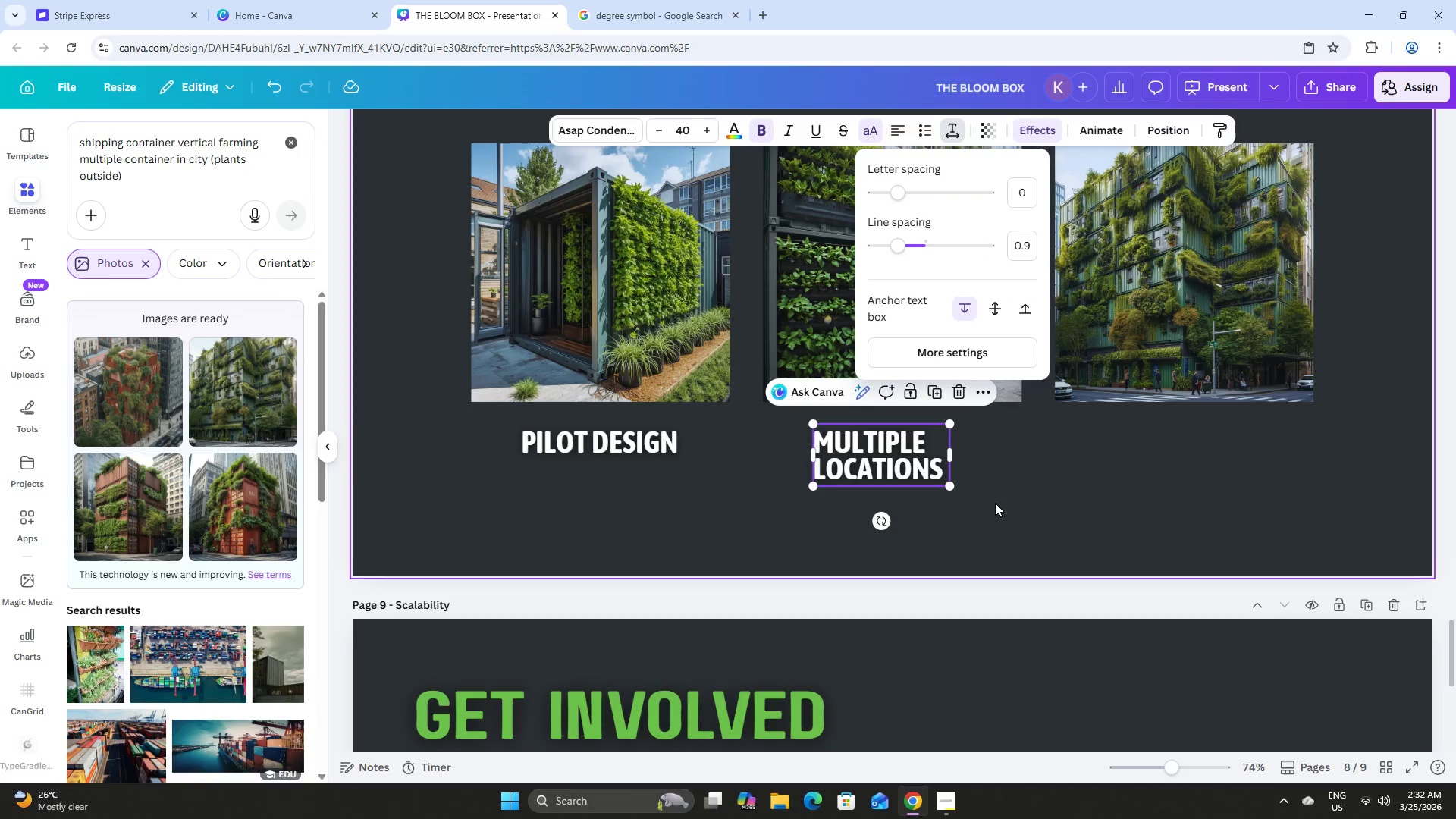 
left_click([993, 508])
 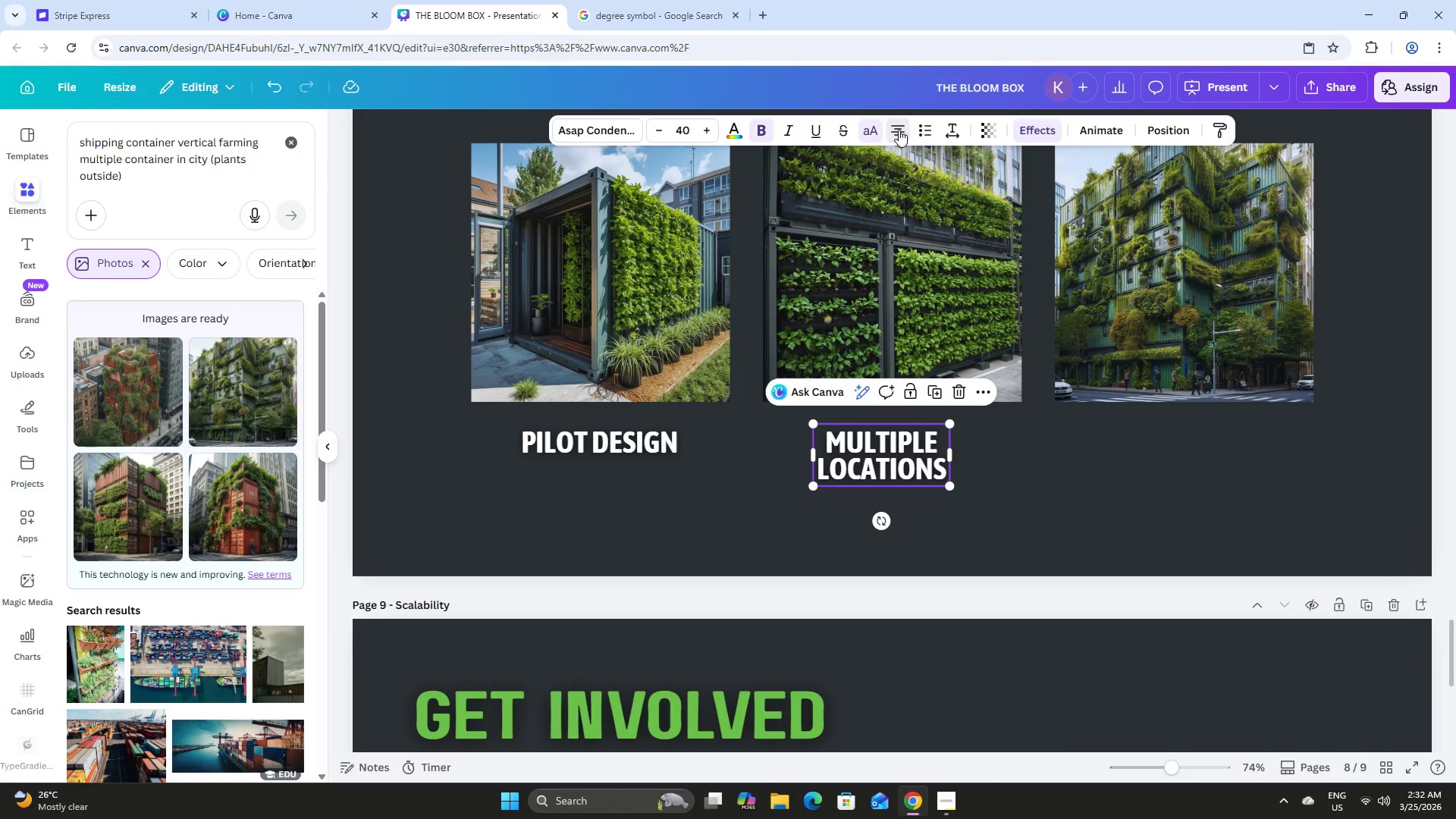 
left_click_drag(start_coordinate=[888, 459], to_coordinate=[899, 459])
 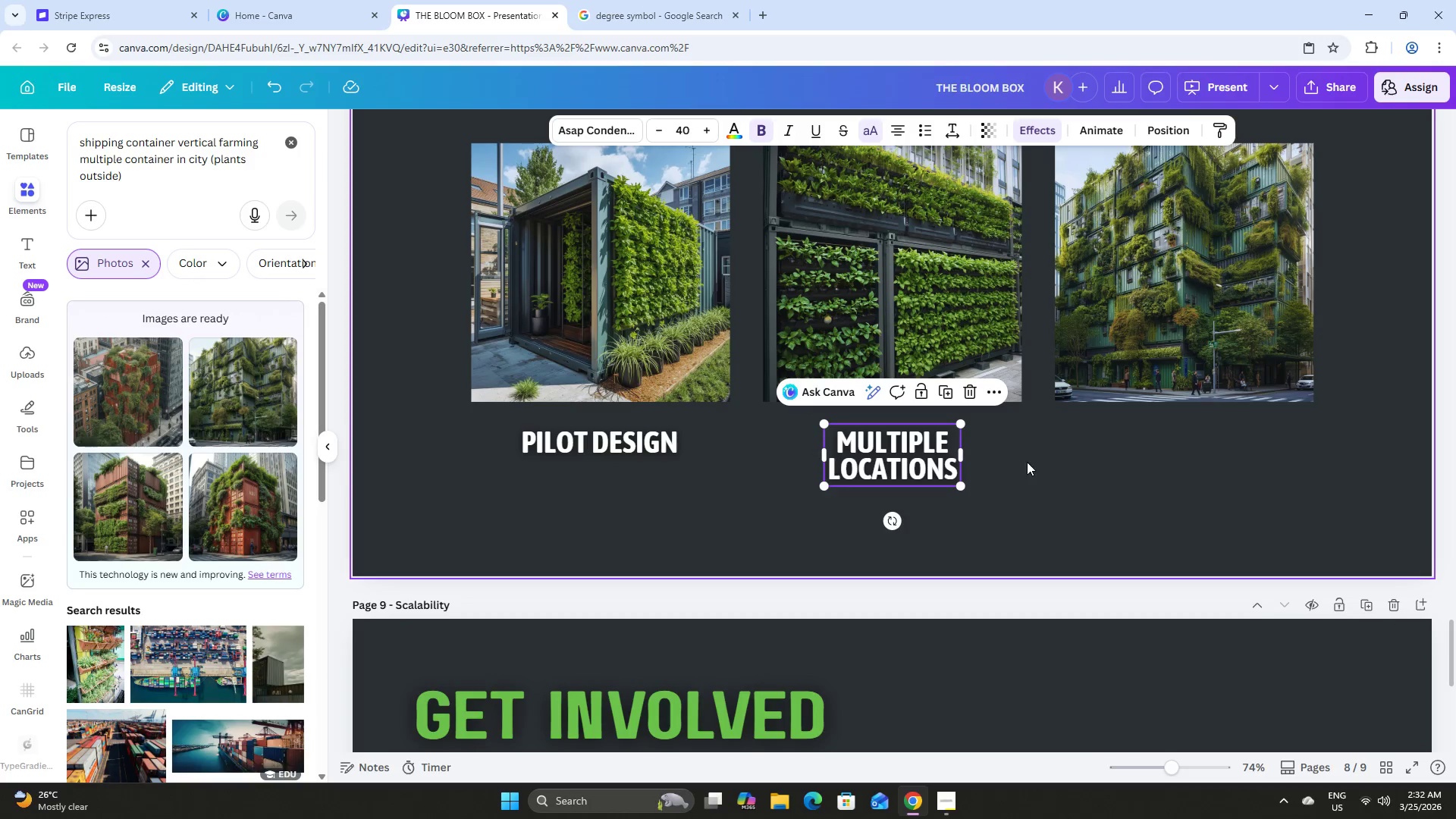 
left_click([1027, 462])
 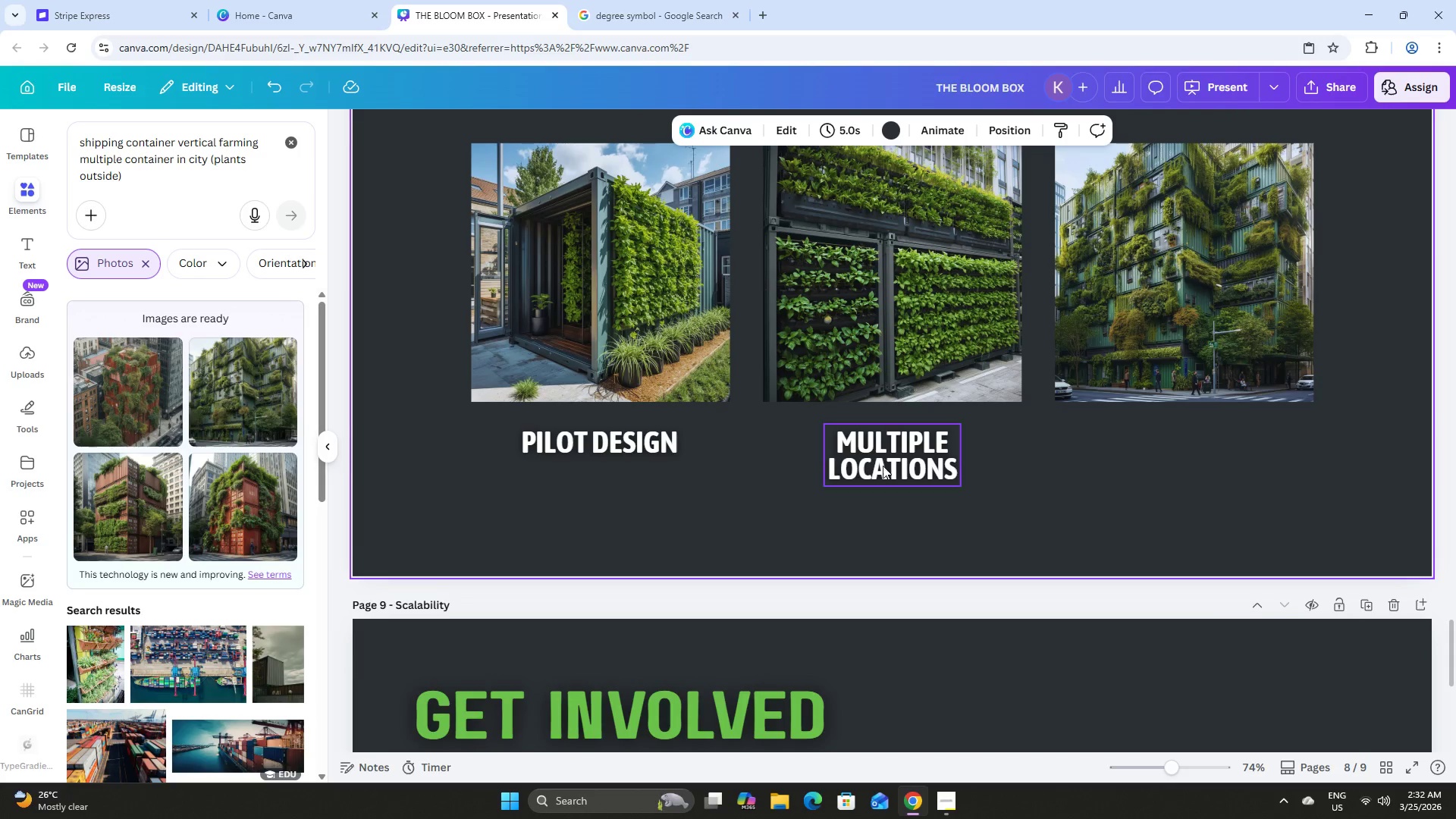 
left_click([879, 464])
 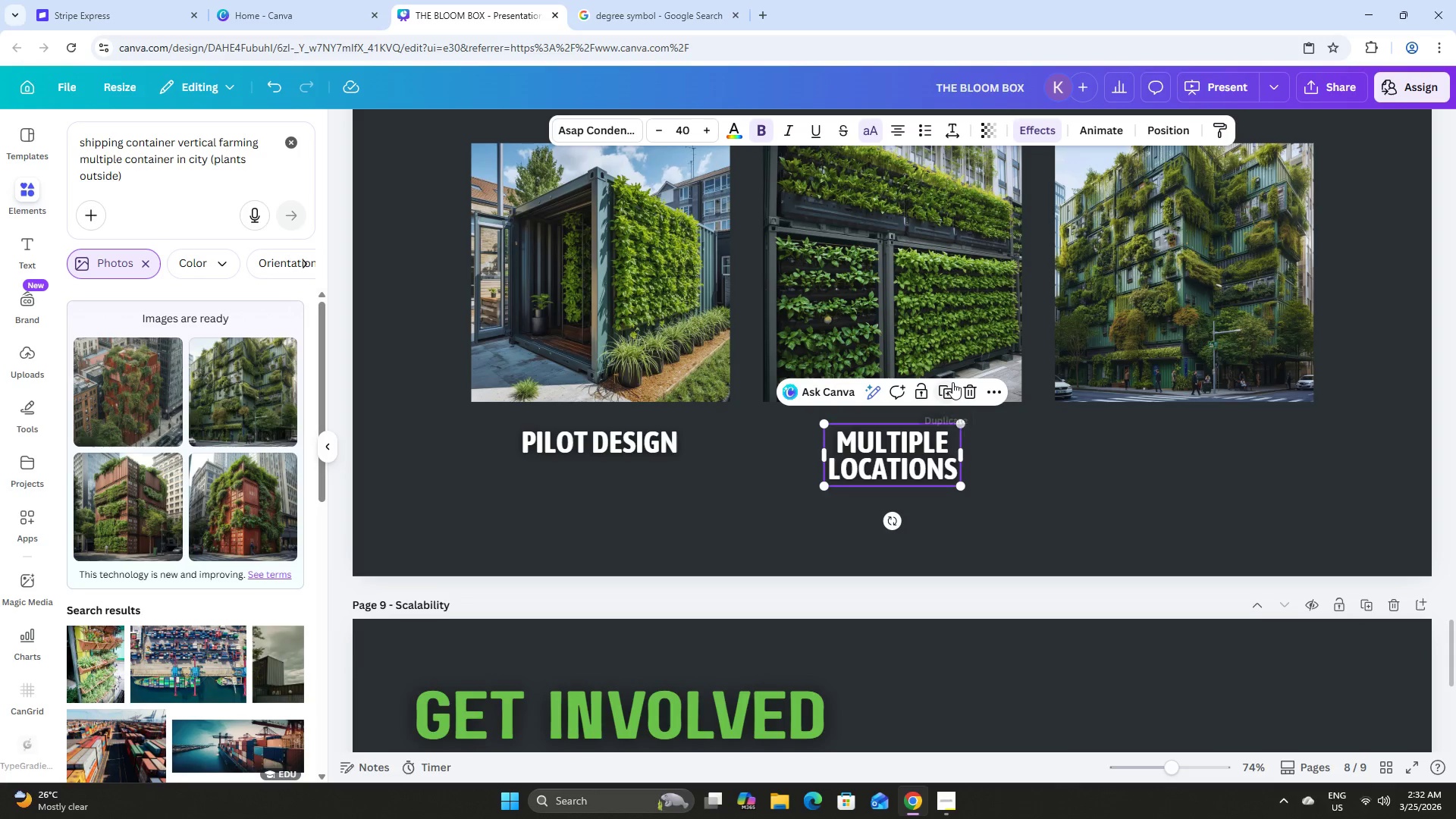 
left_click([946, 391])
 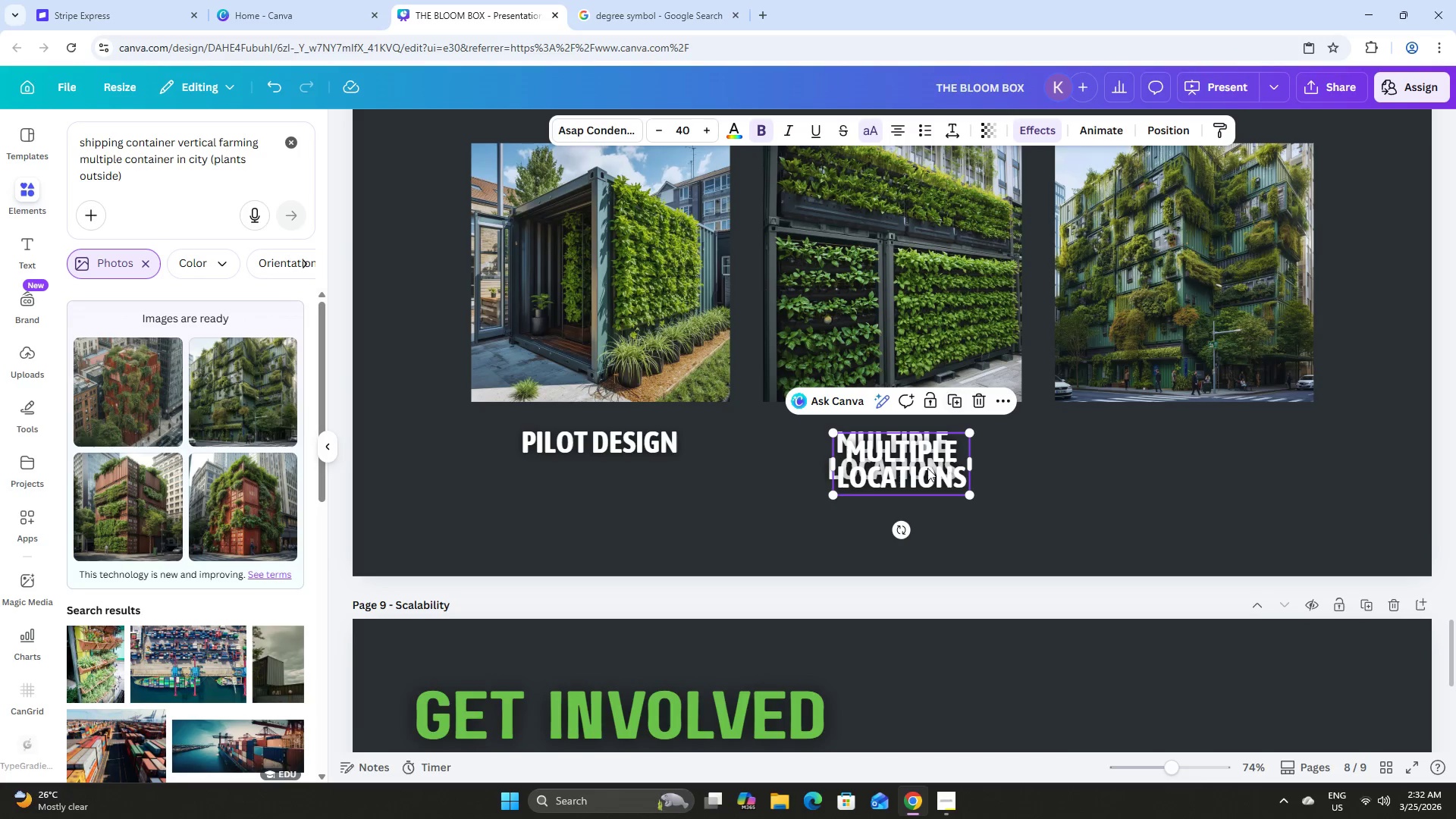 
left_click_drag(start_coordinate=[919, 463], to_coordinate=[1200, 457])
 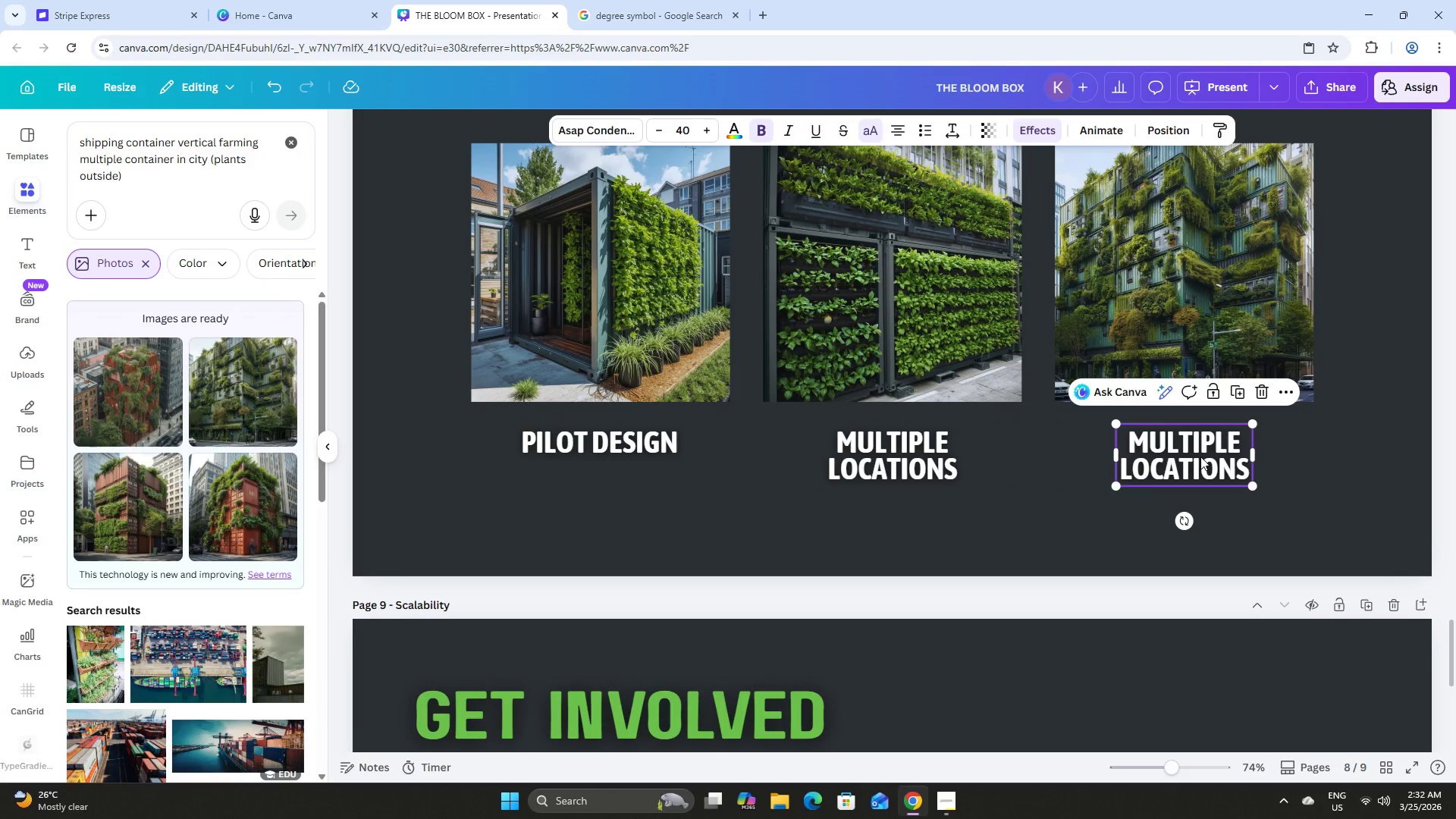 
left_click([1200, 457])
 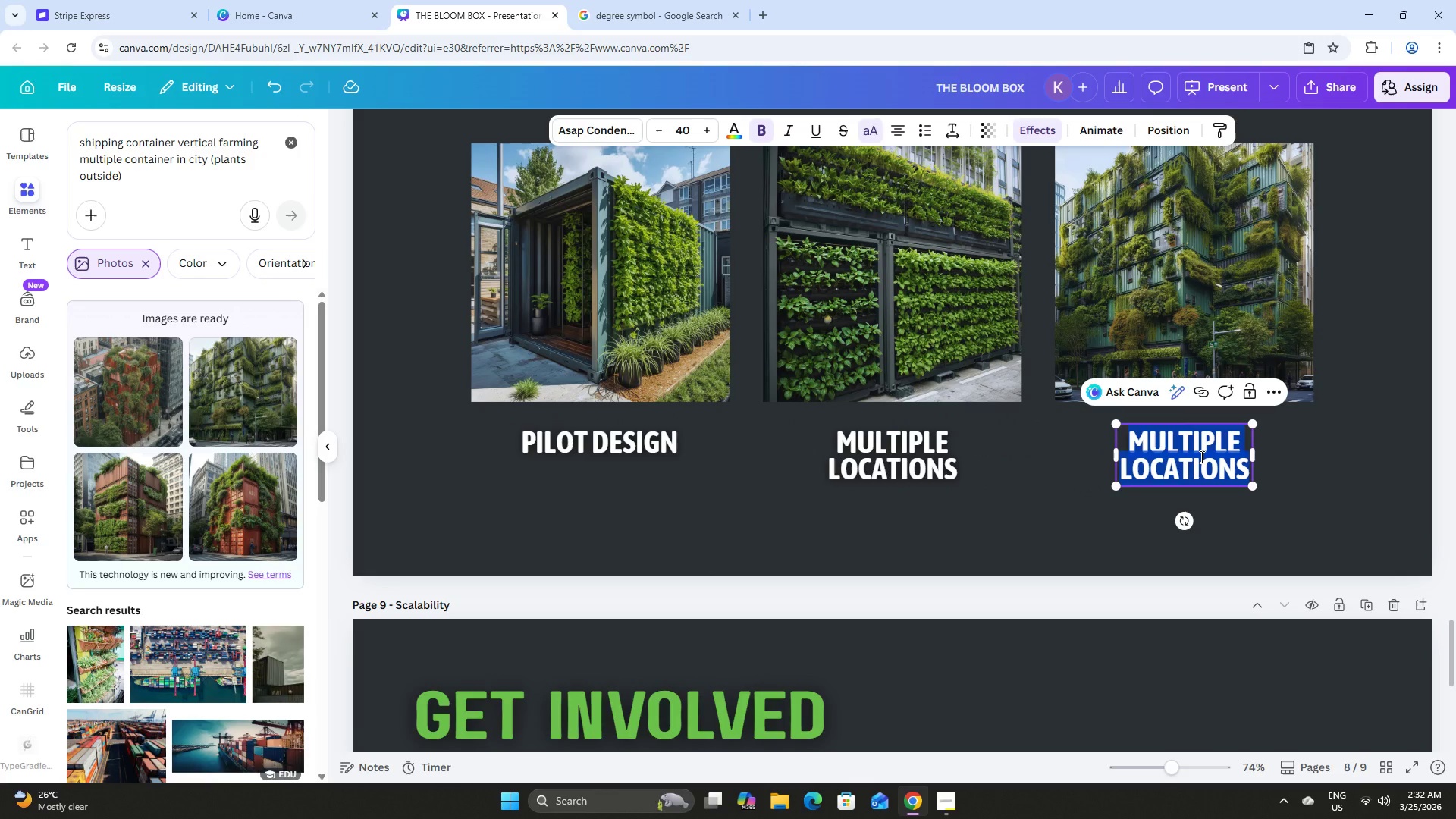 
type(CITYW)
key(Backspace)
type(-WIDE )
key(Backspace)
 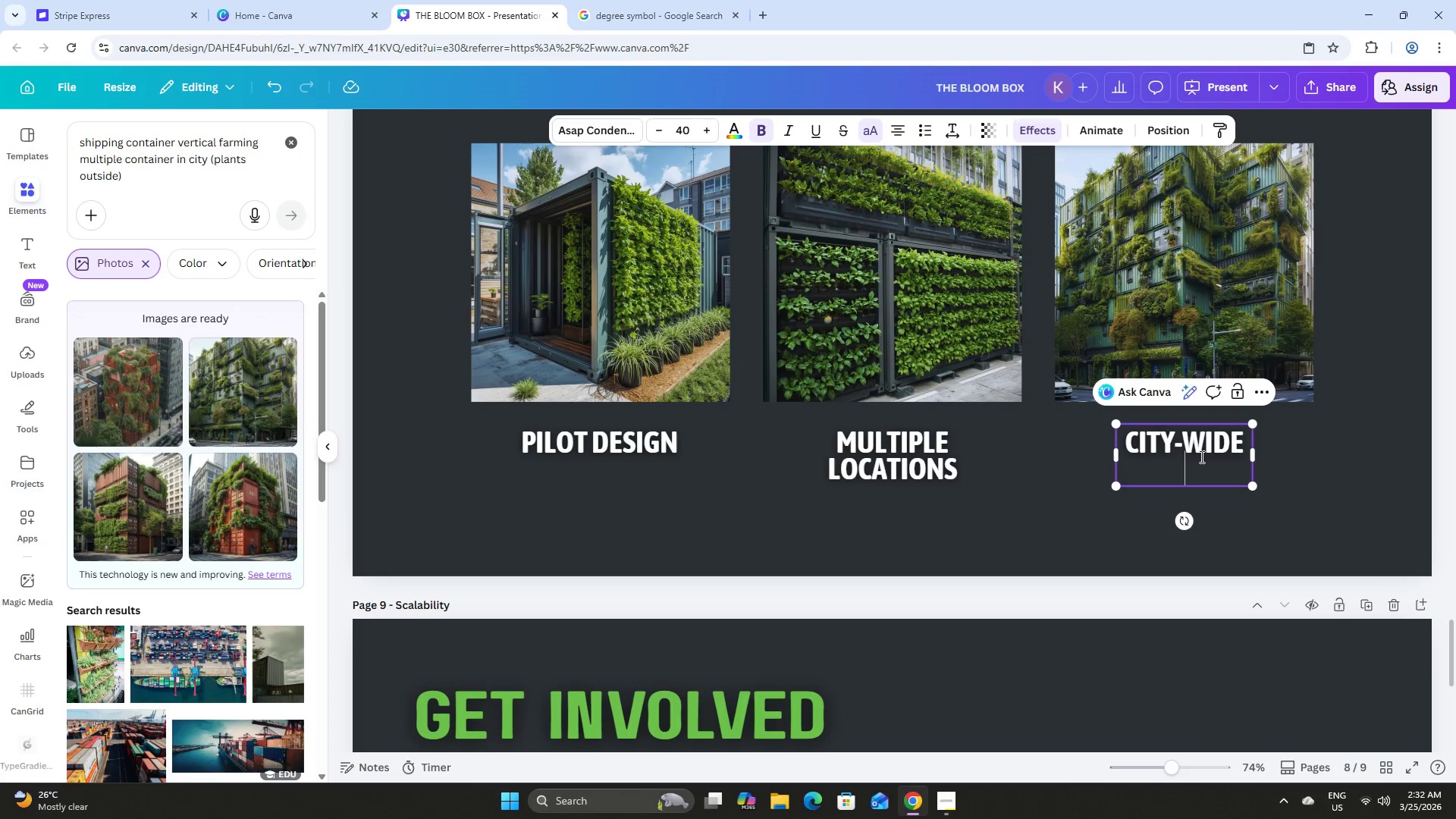 
 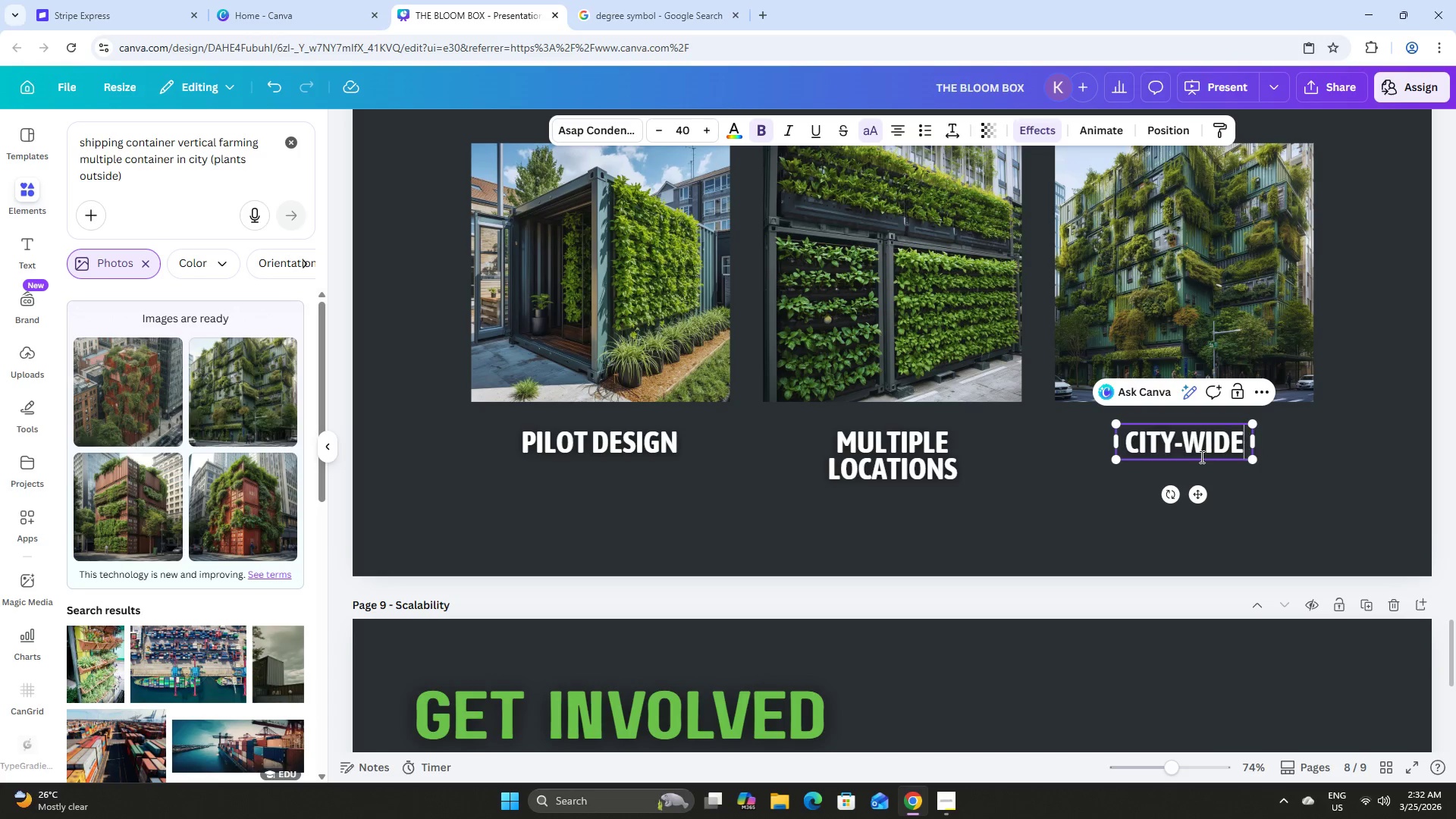 
key(Enter)
 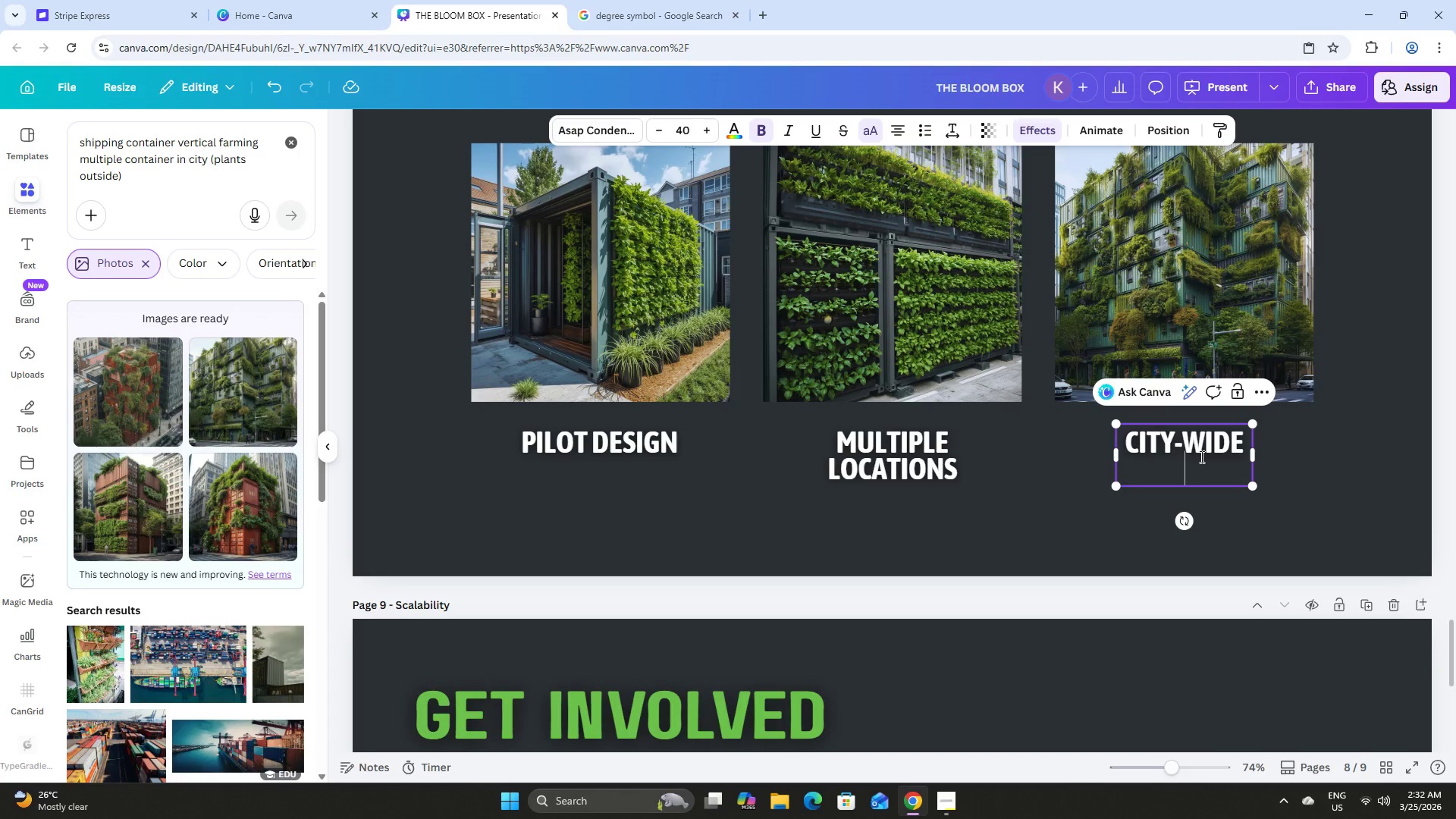 
type(IMPLEMENTATION)
 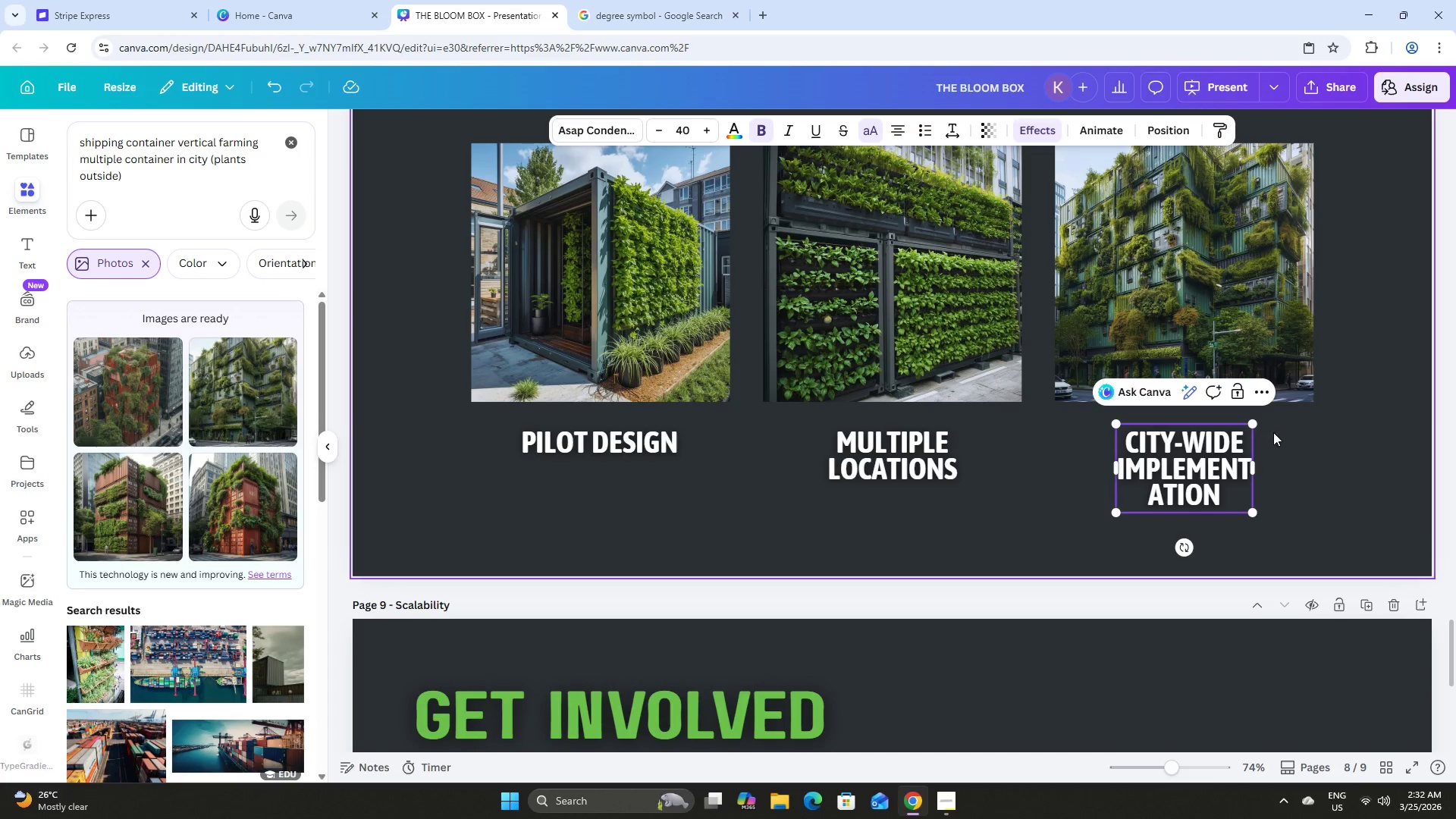 
left_click([1328, 446])
 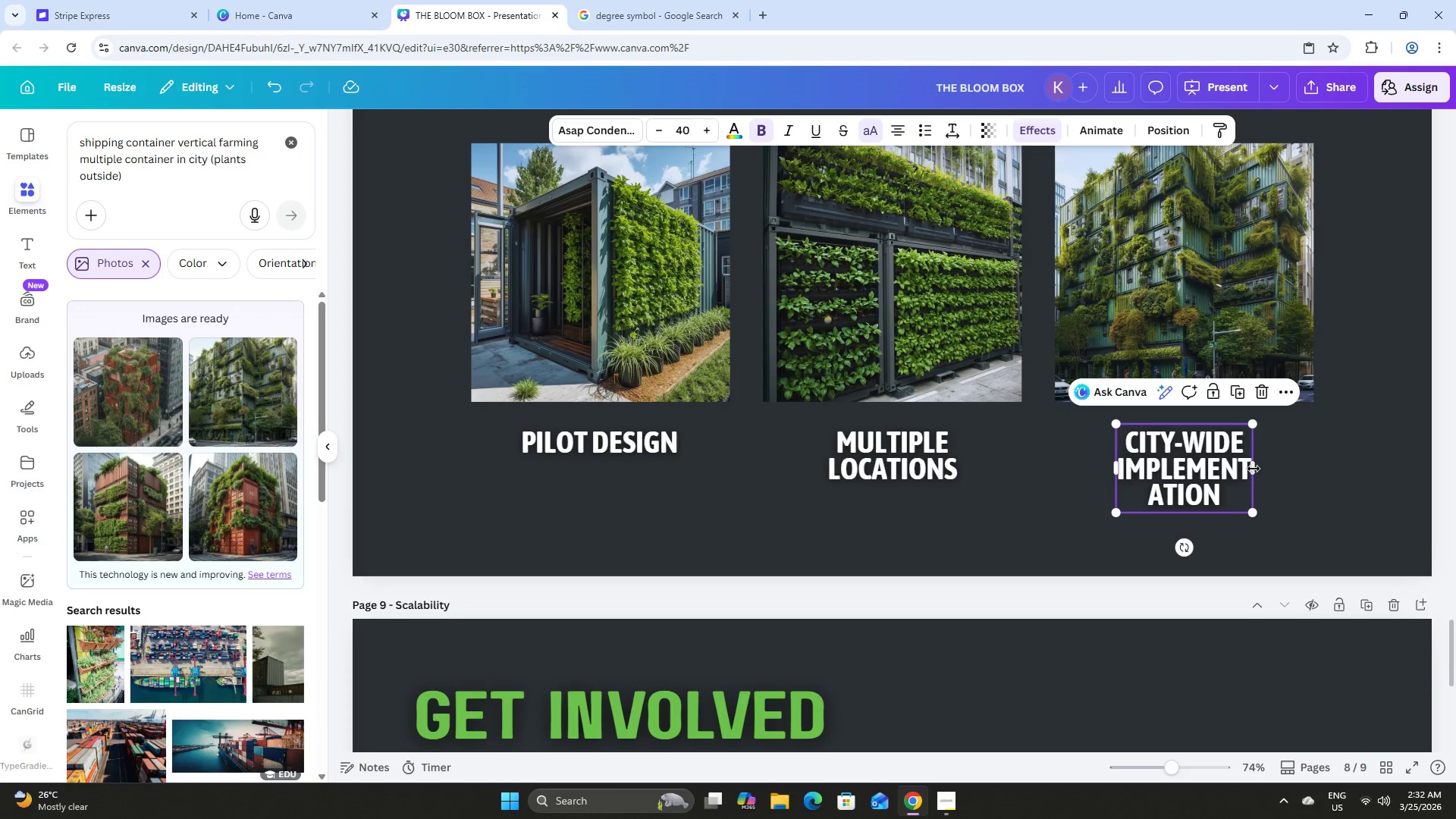 
left_click_drag(start_coordinate=[1254, 468], to_coordinate=[1331, 471])
 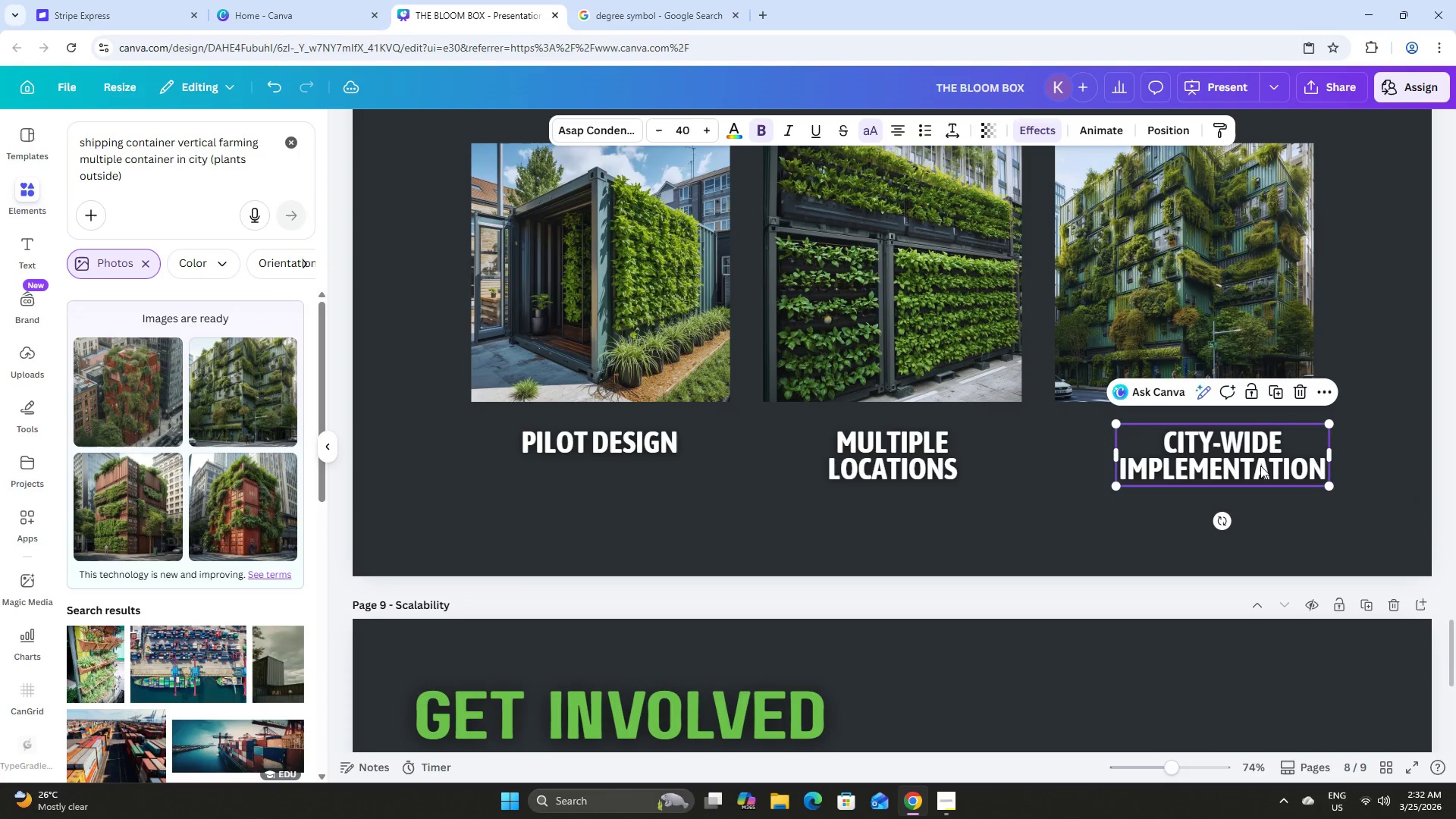 
left_click_drag(start_coordinate=[1260, 466], to_coordinate=[1225, 464])
 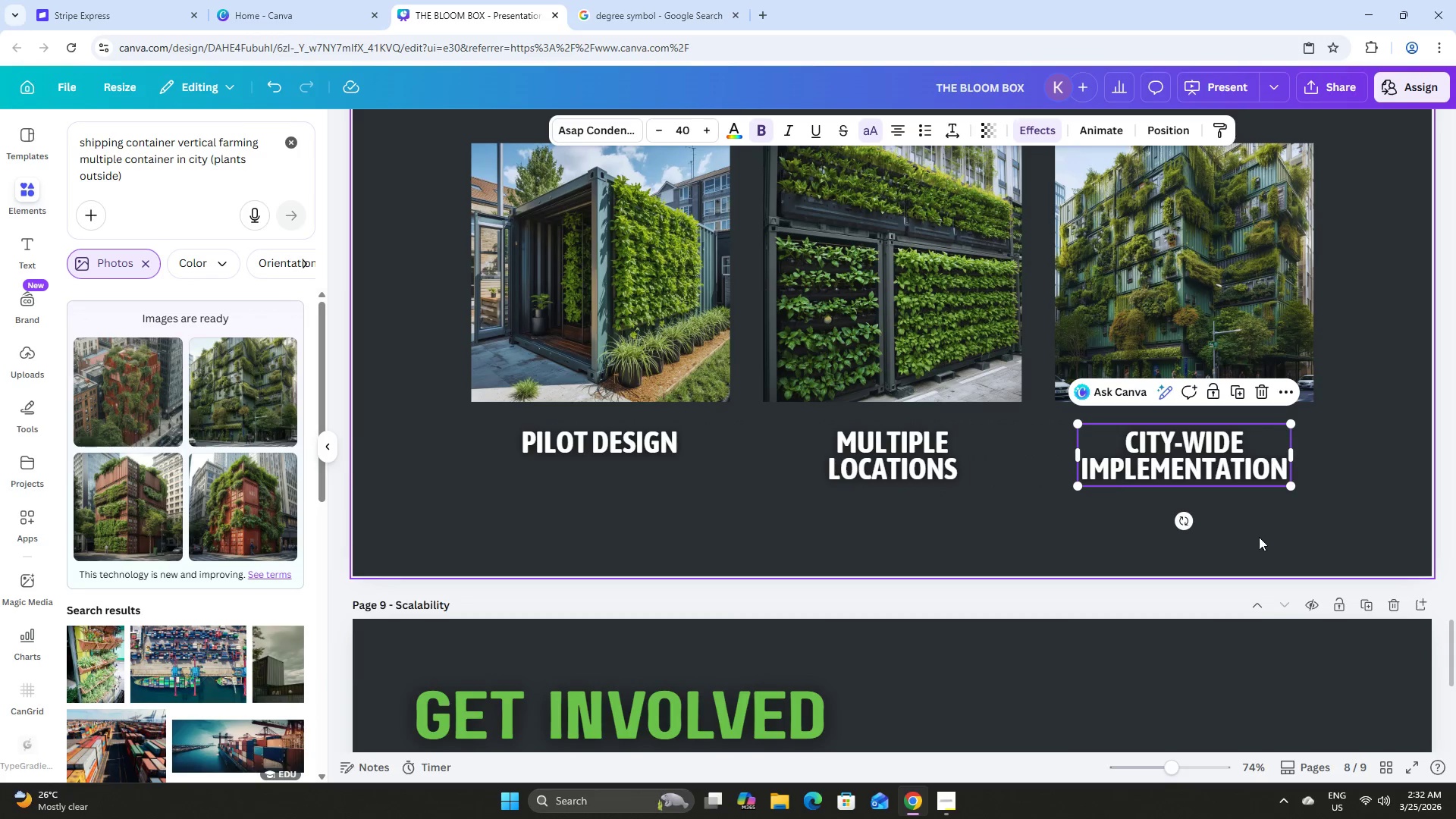 
left_click([1259, 537])
 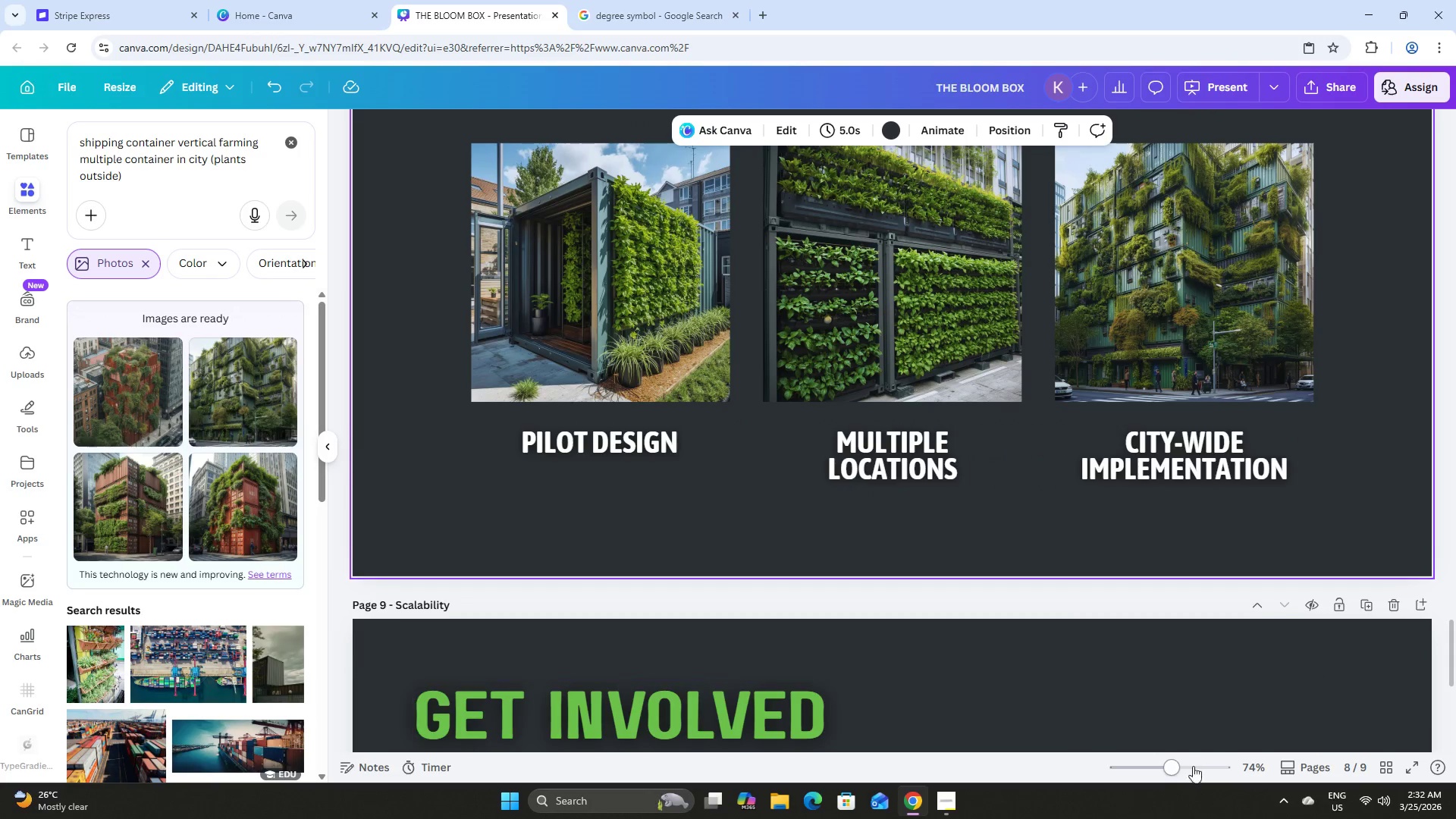 
left_click_drag(start_coordinate=[1174, 773], to_coordinate=[1156, 763])
 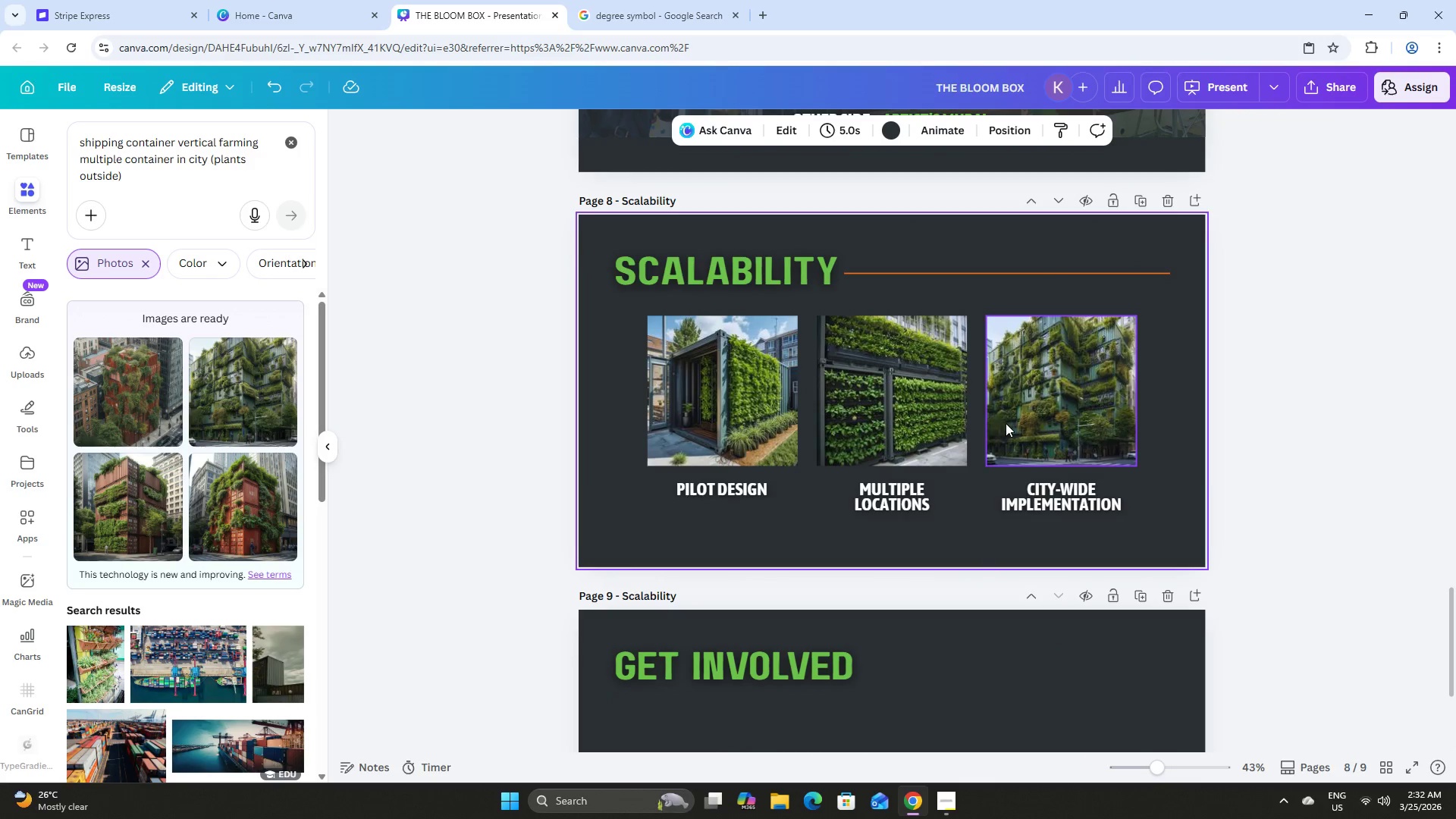 
wait(6.03)
 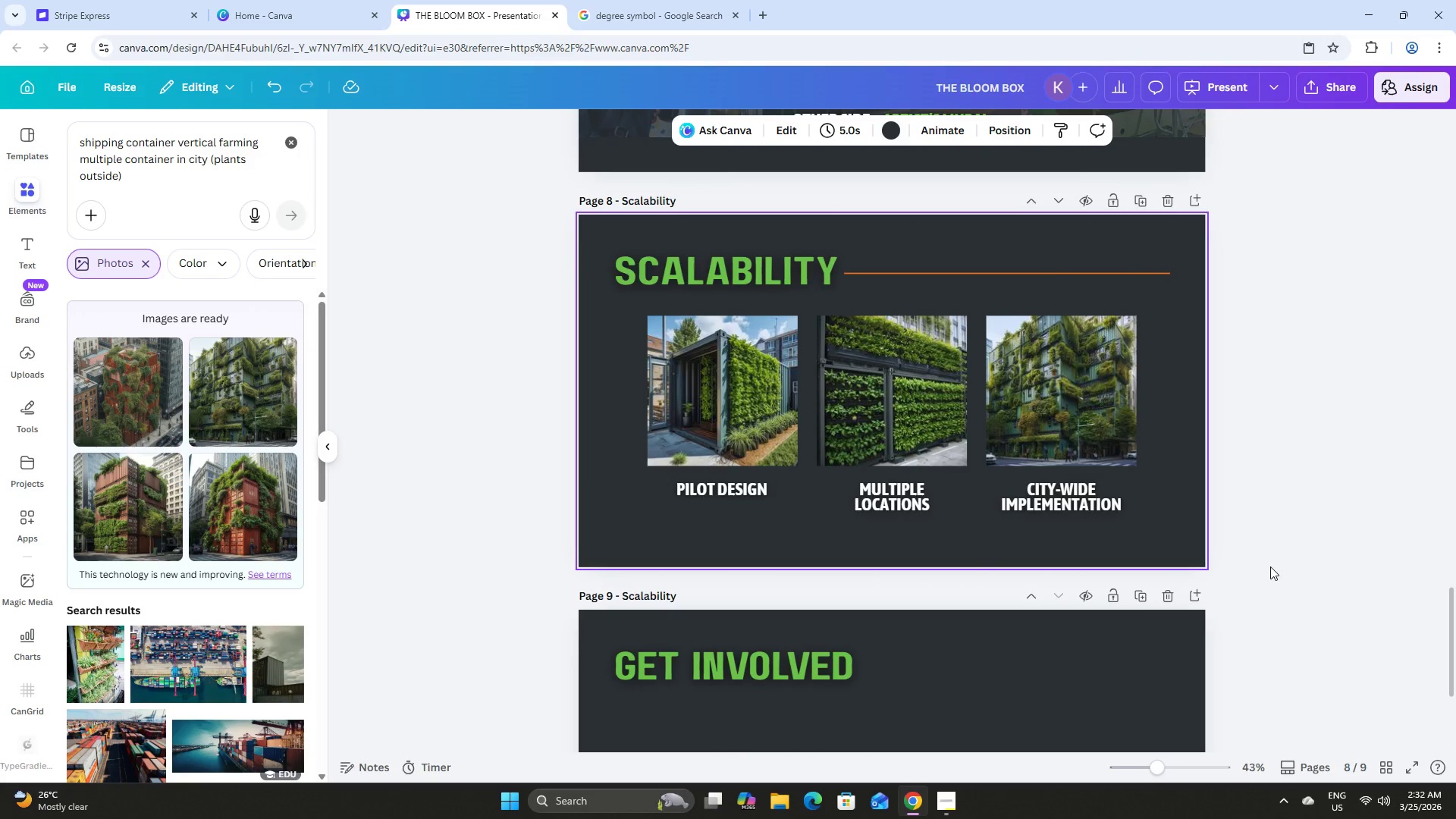 
left_click([951, 800])